 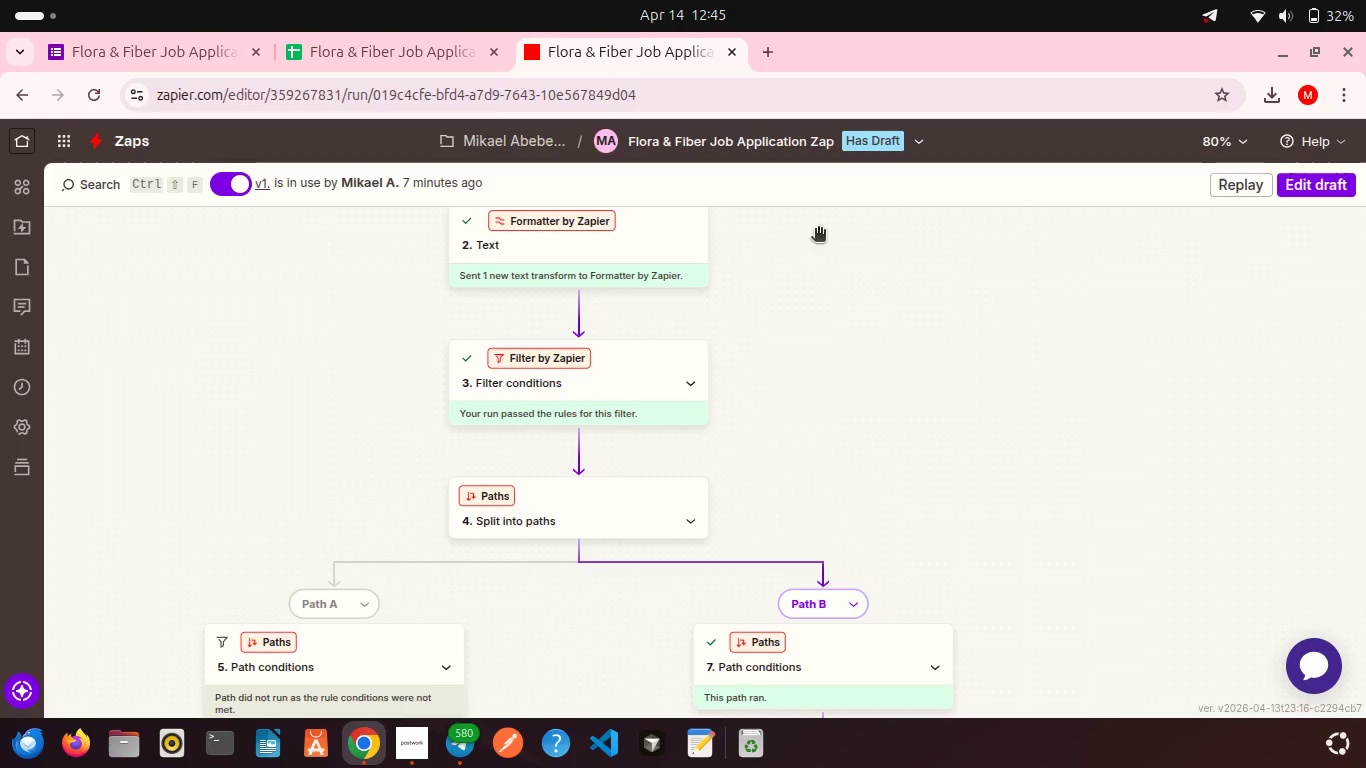 
scroll: coordinate [763, 293], scroll_direction: up, amount: 3.0
 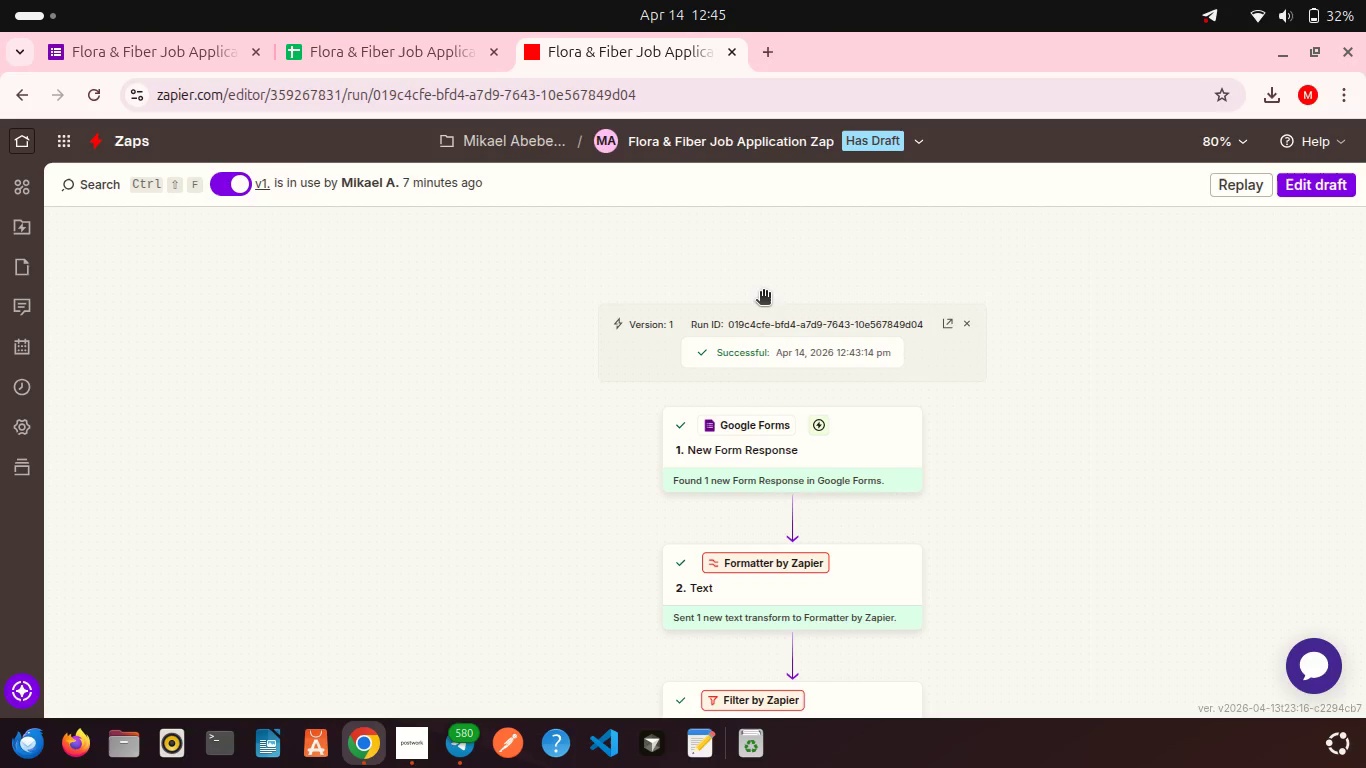 
scroll: coordinate [763, 293], scroll_direction: down, amount: 3.0
 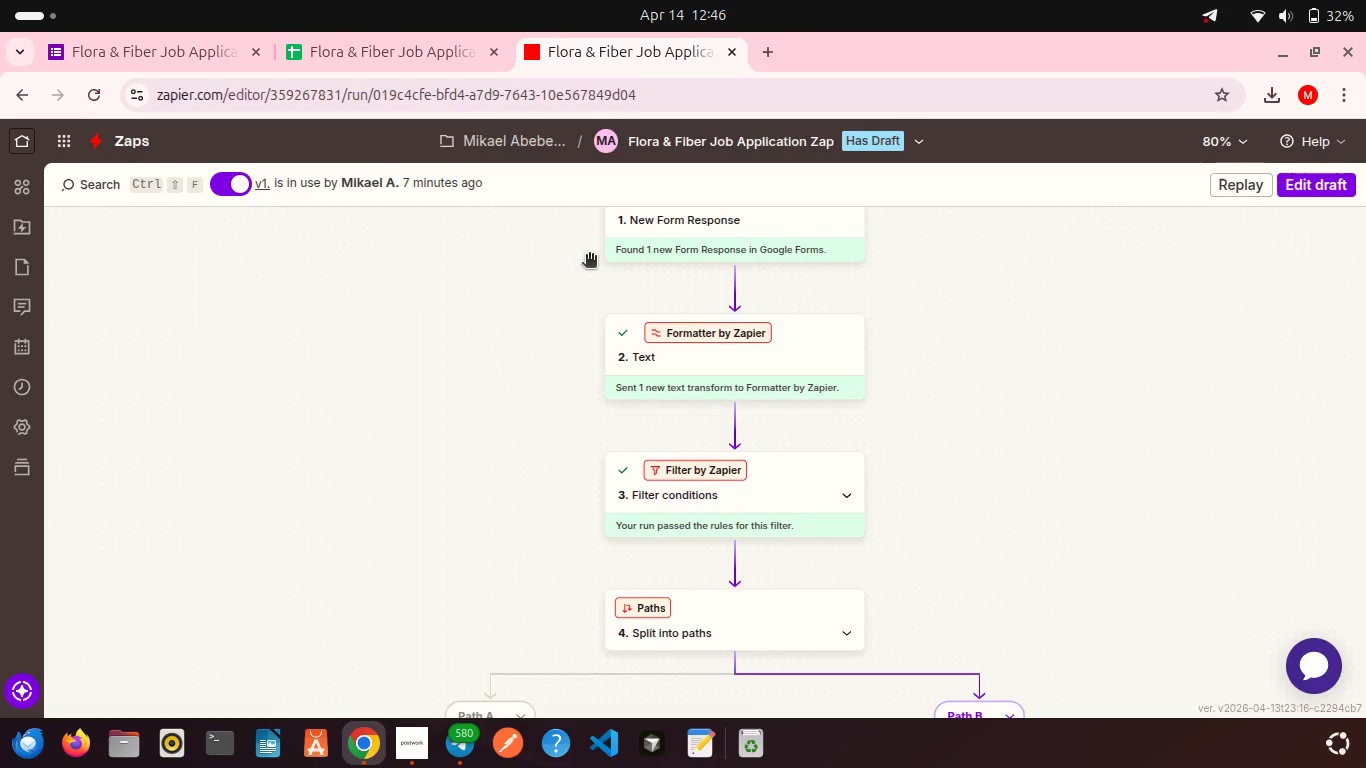 
wait(5.14)
 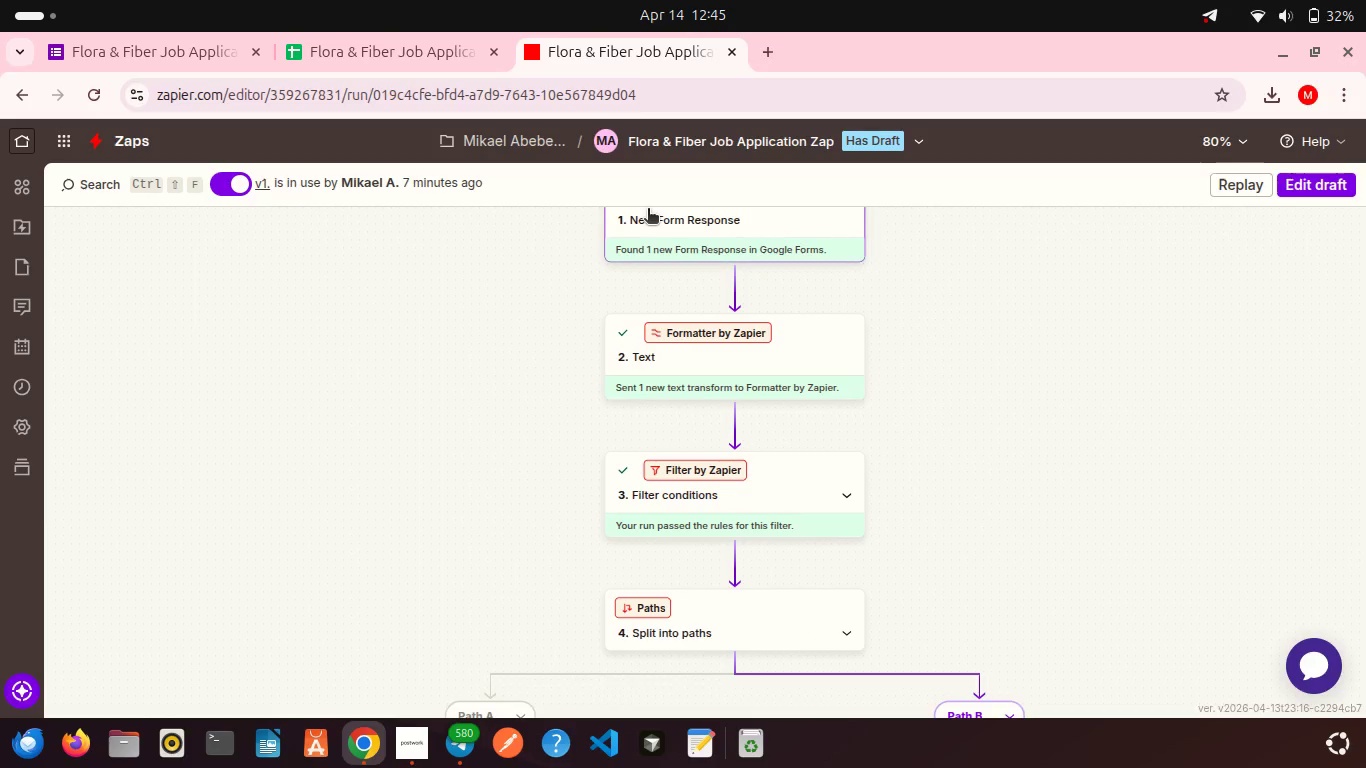 
left_click([182, 62])
 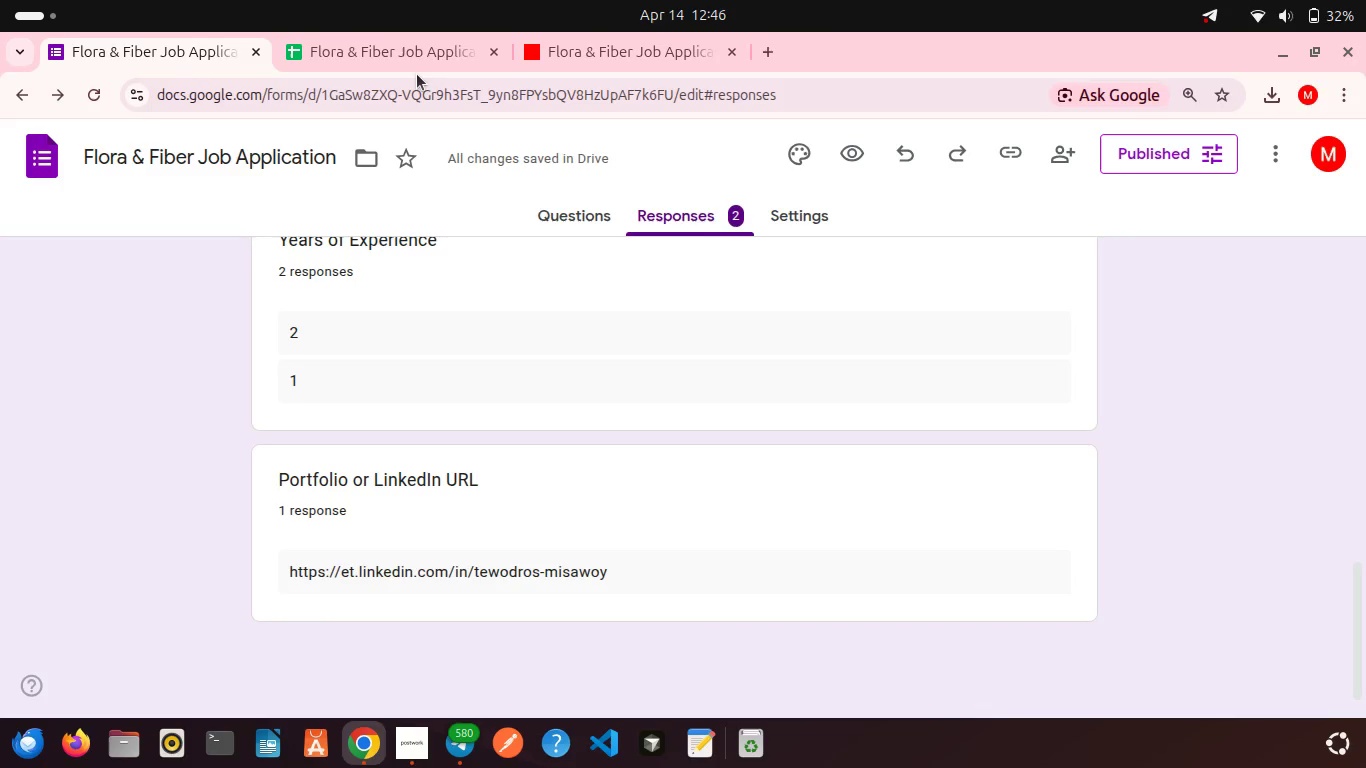 
left_click([404, 59])
 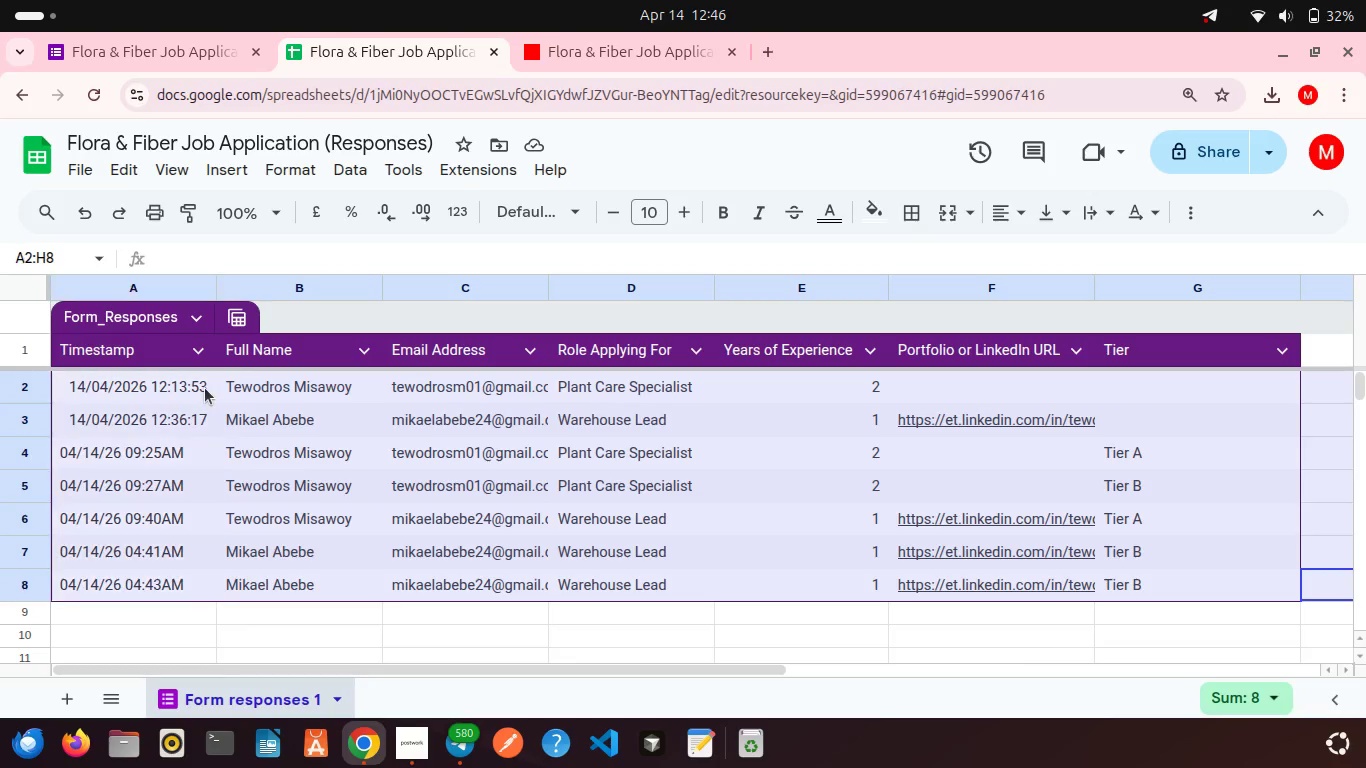 
wait(5.49)
 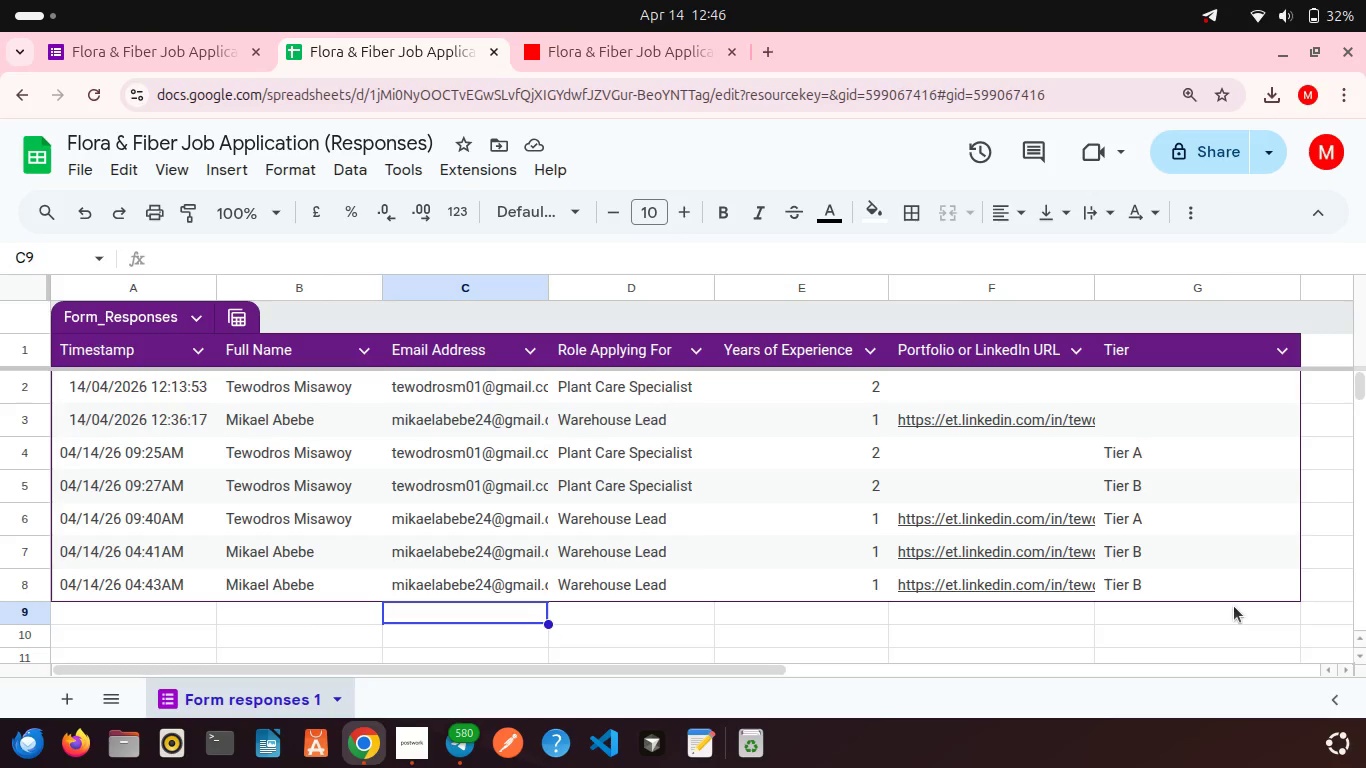 
mouse_move([143, 421])
 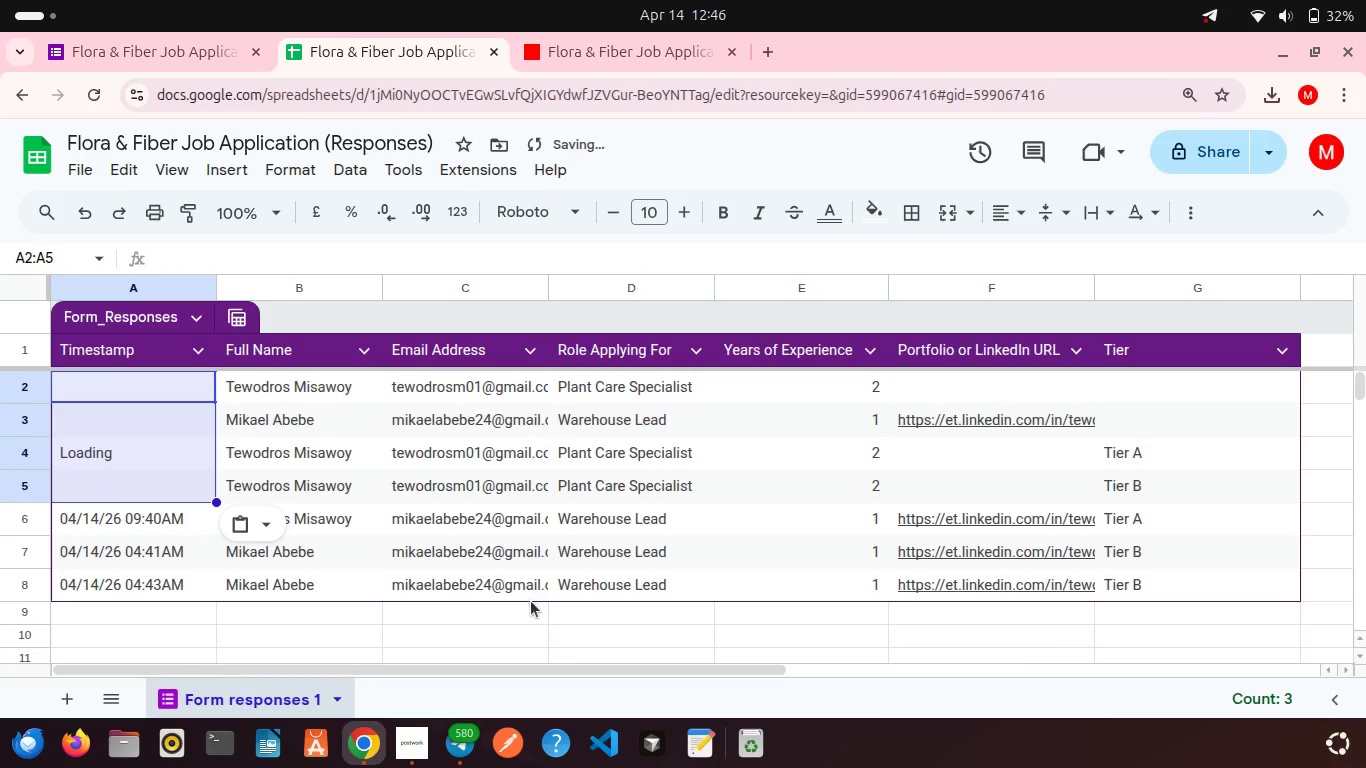 
left_click([523, 623])
 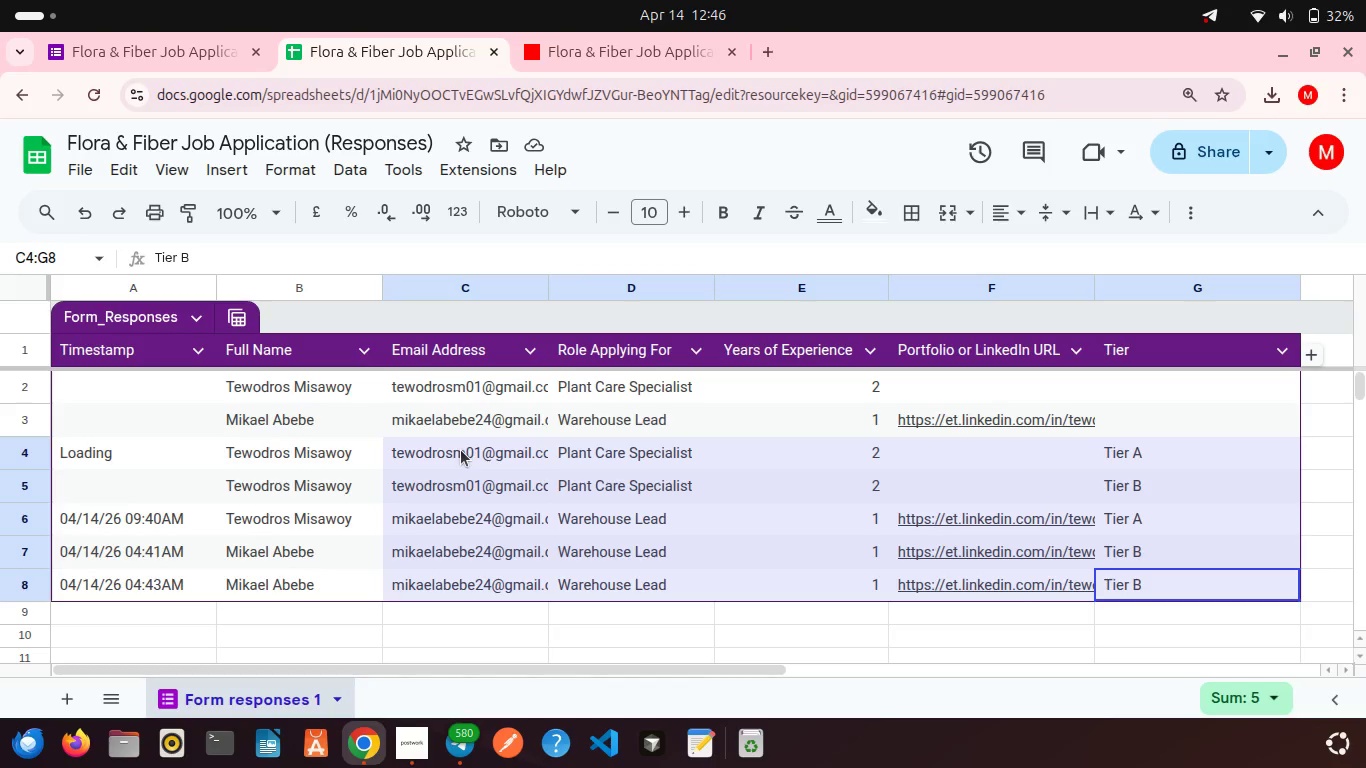 
mouse_move([101, 407])
 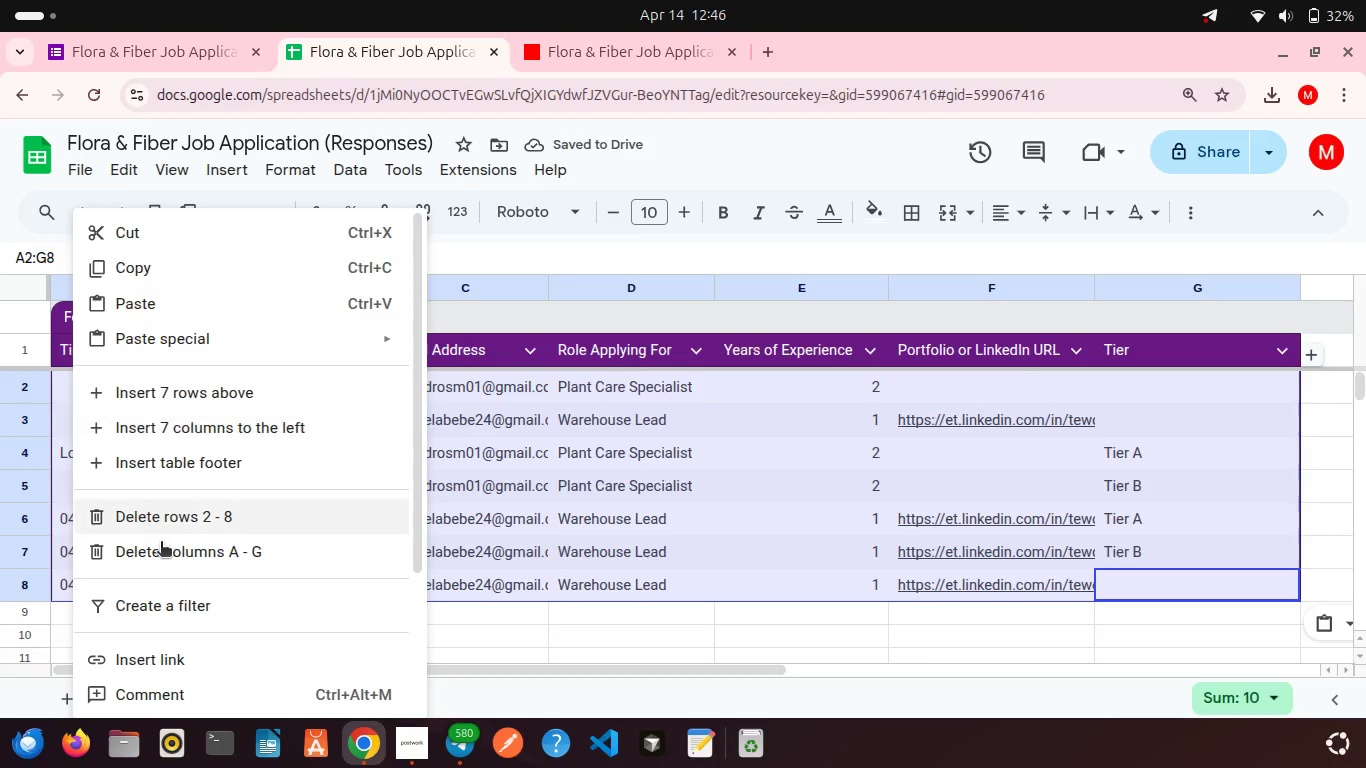 
scroll: coordinate [161, 548], scroll_direction: down, amount: 3.0
 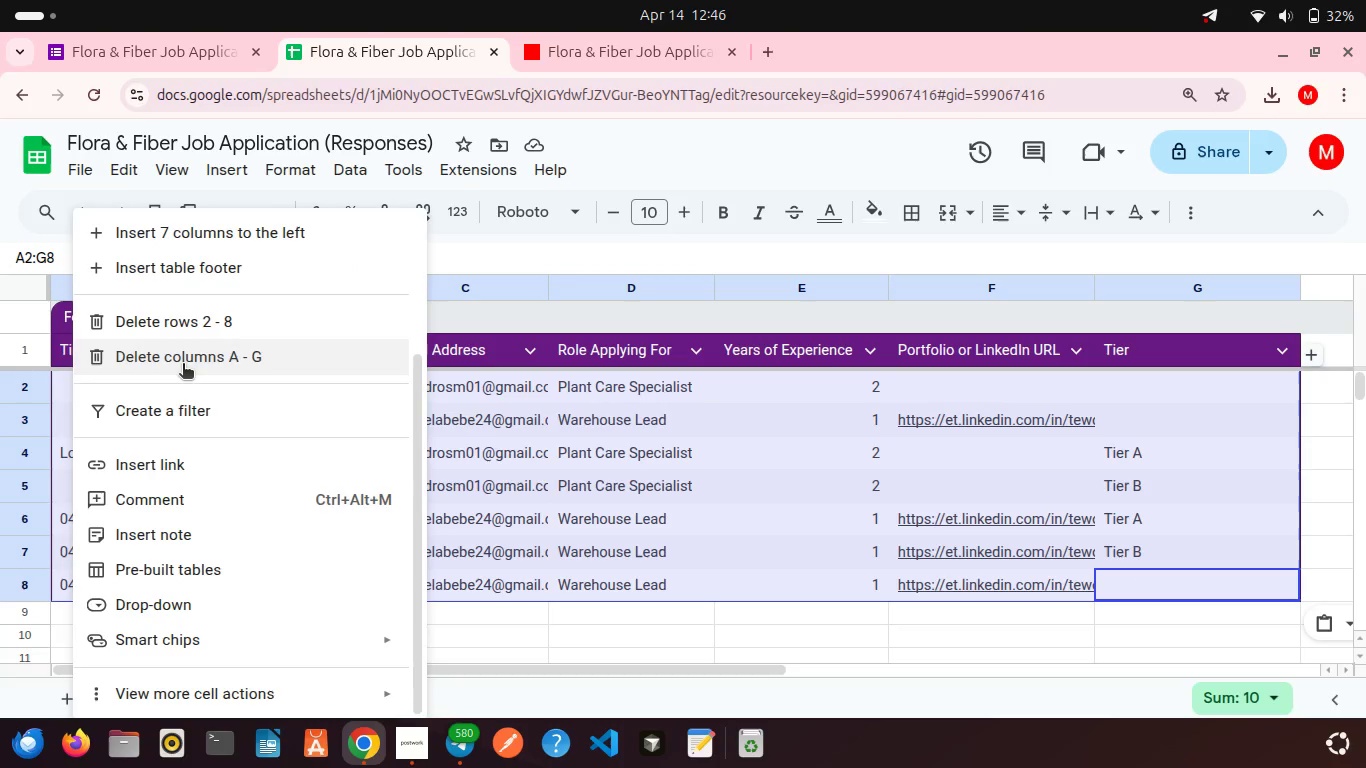 
left_click([183, 365])
 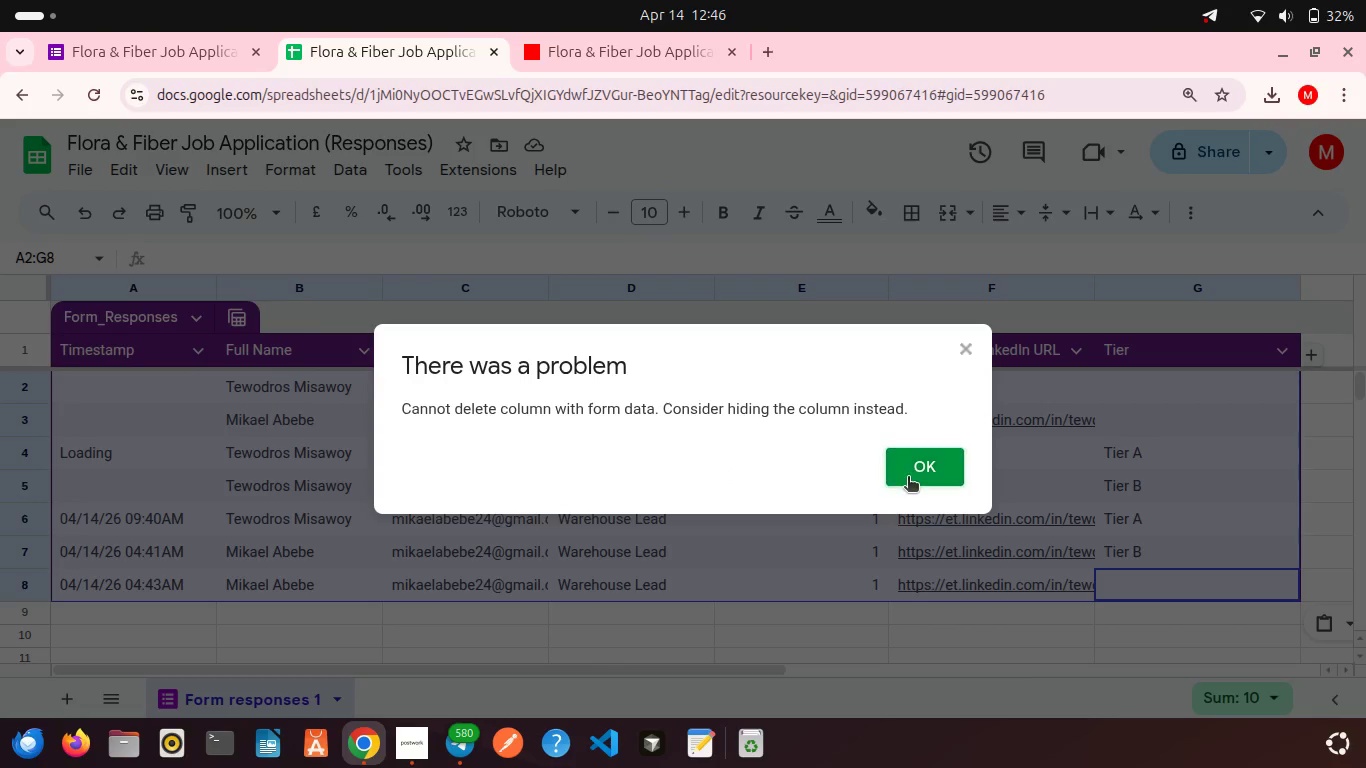 
left_click([908, 478])
 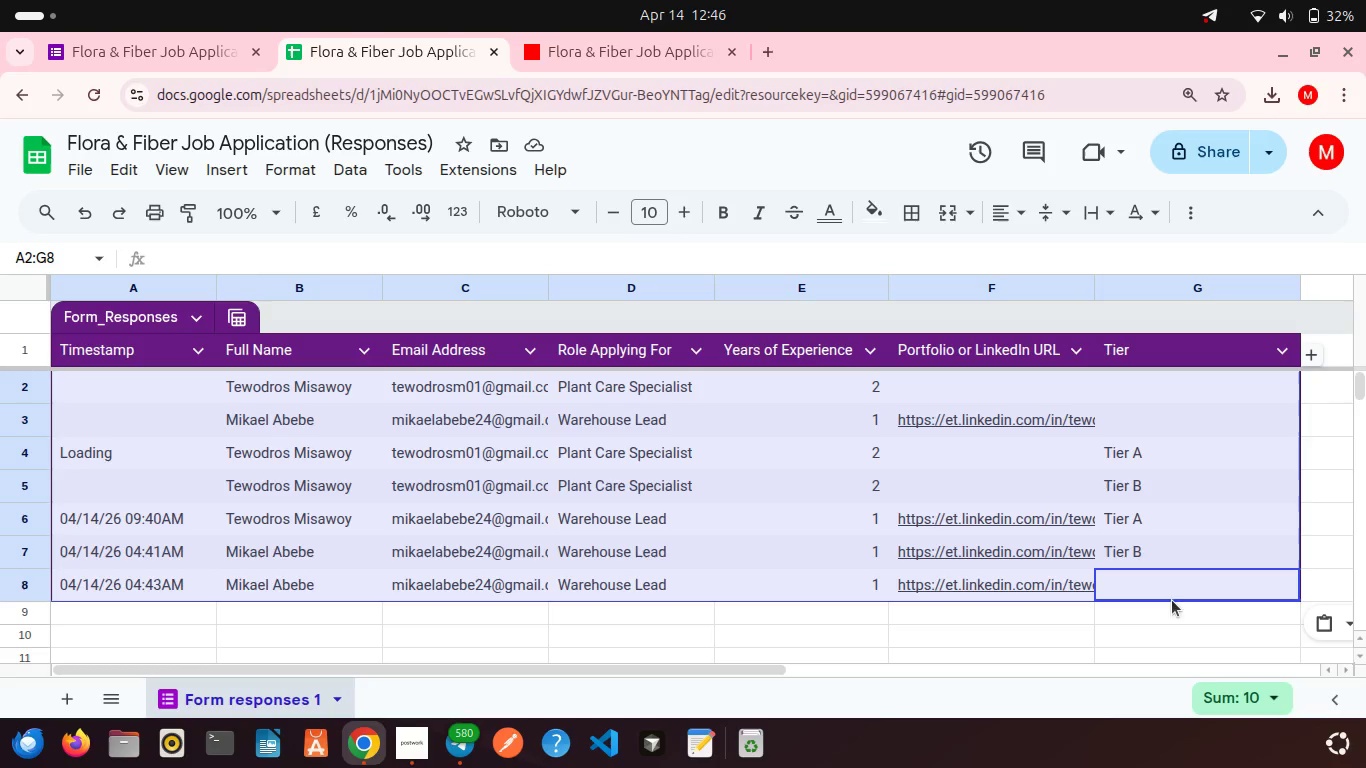 
left_click([1175, 601])
 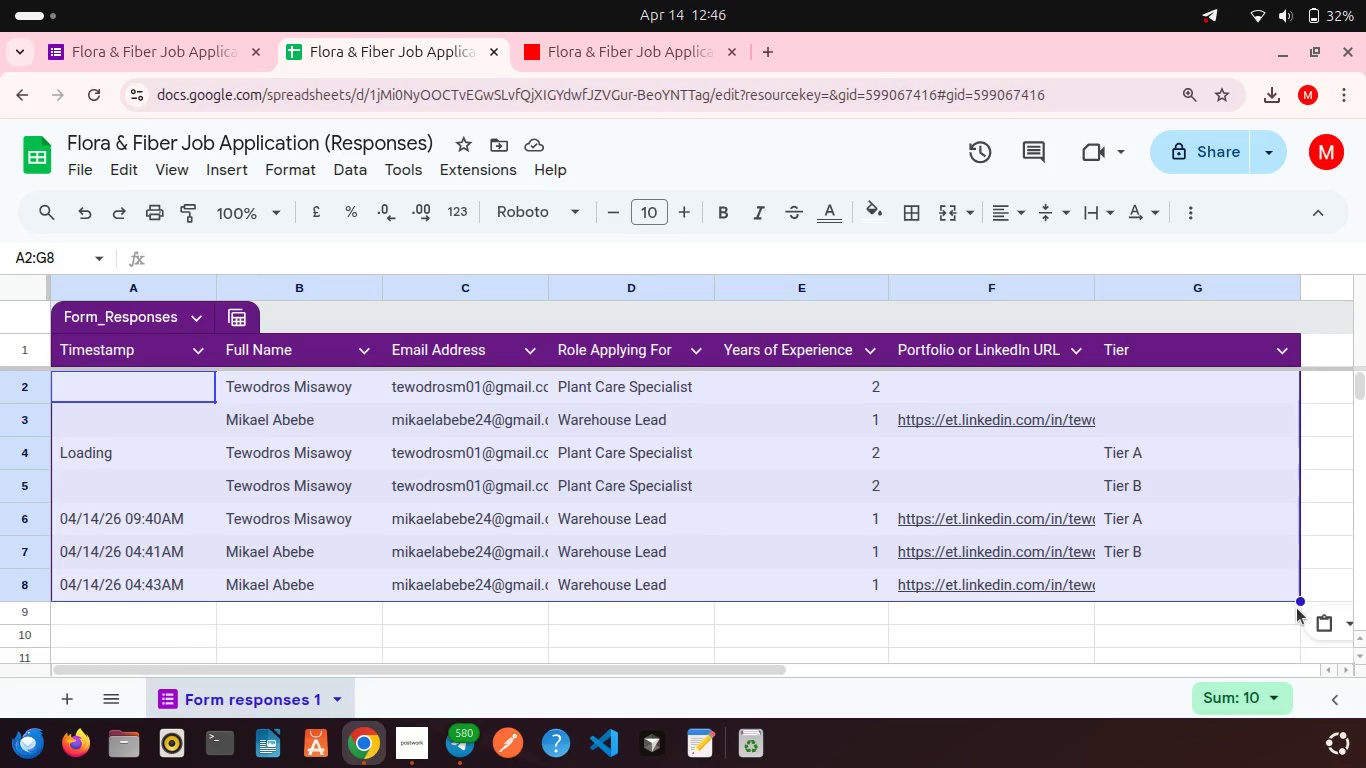 
left_click([1297, 608])
 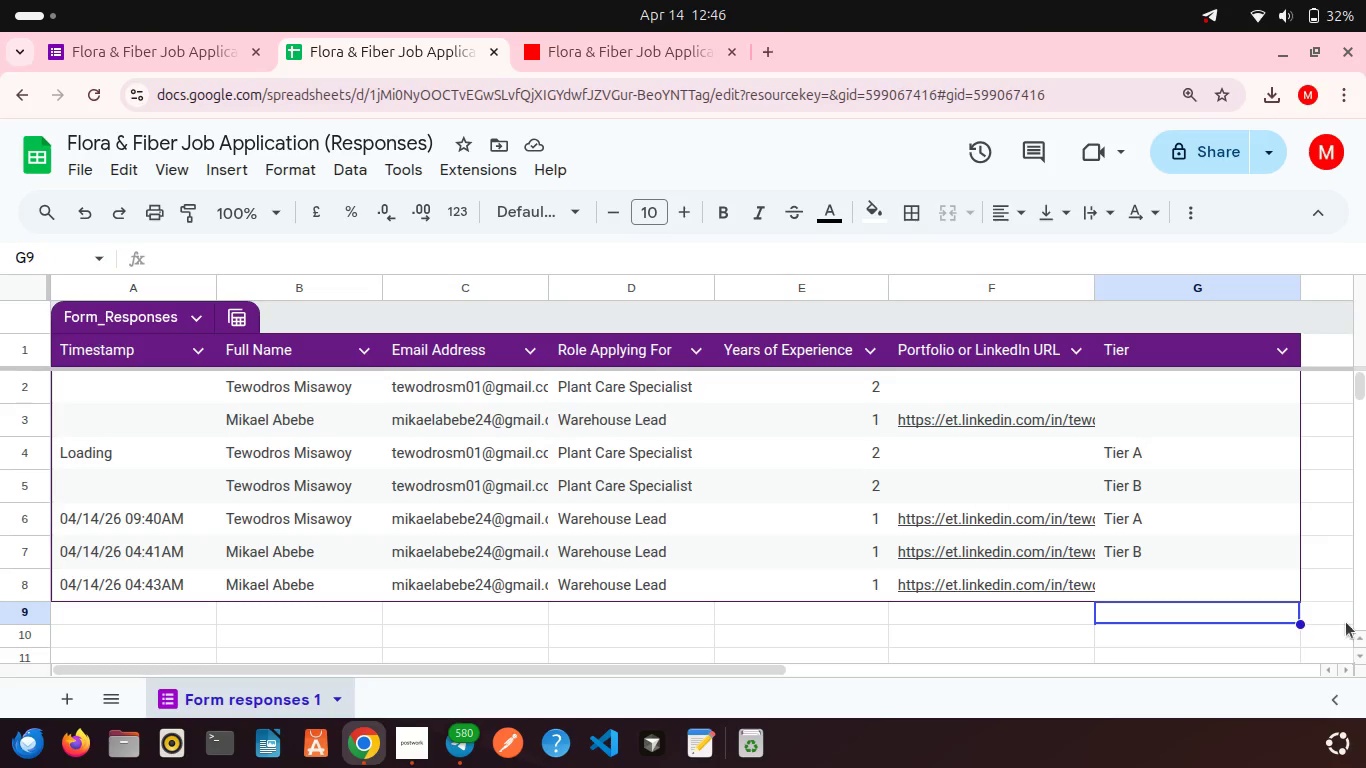 
left_click([1320, 601])
 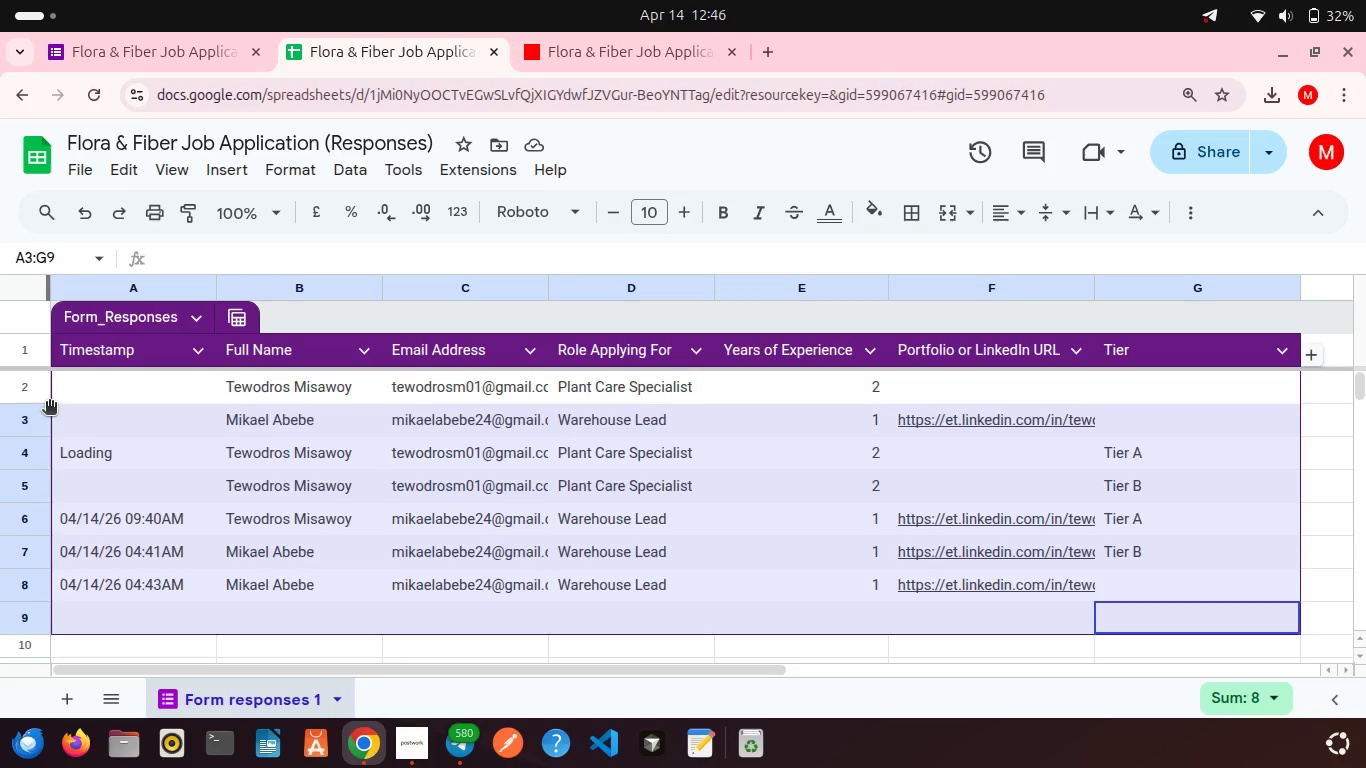 
wait(9.89)
 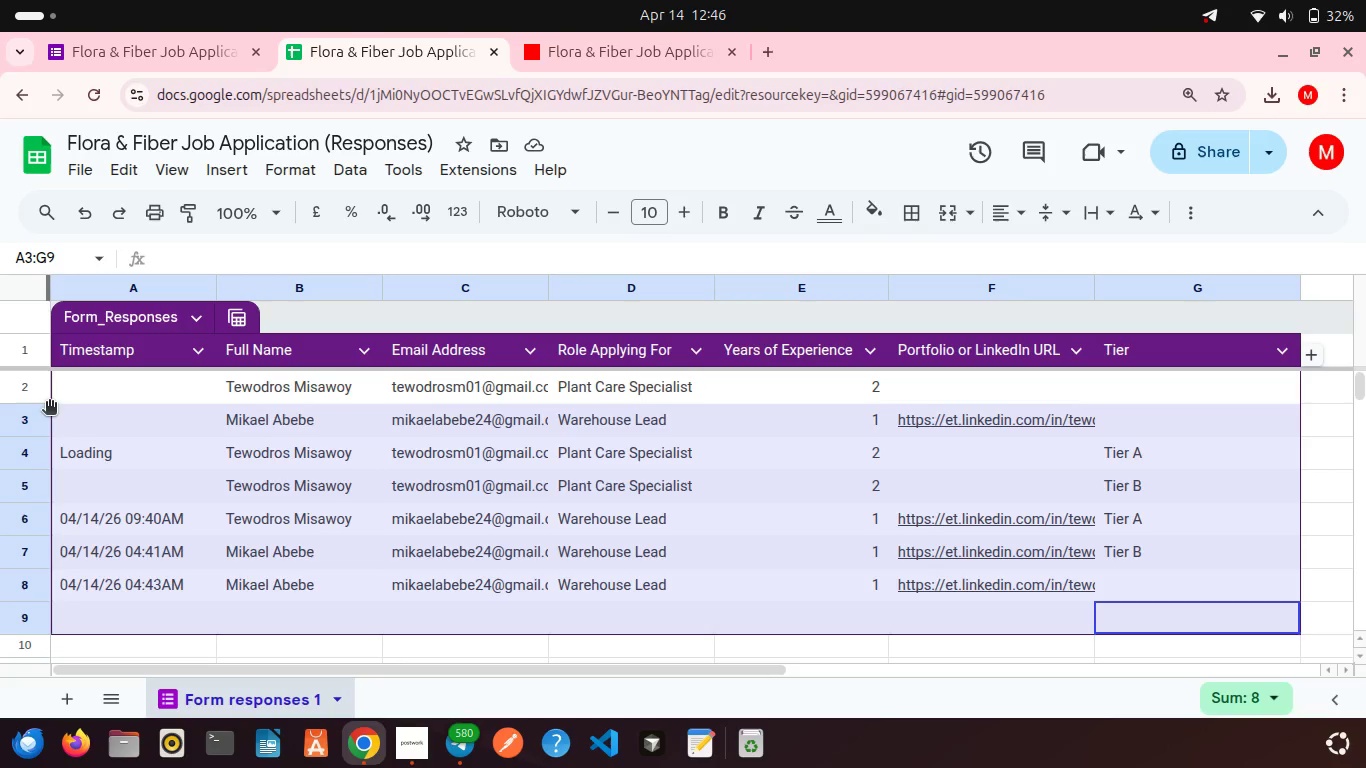 
right_click([180, 446])
 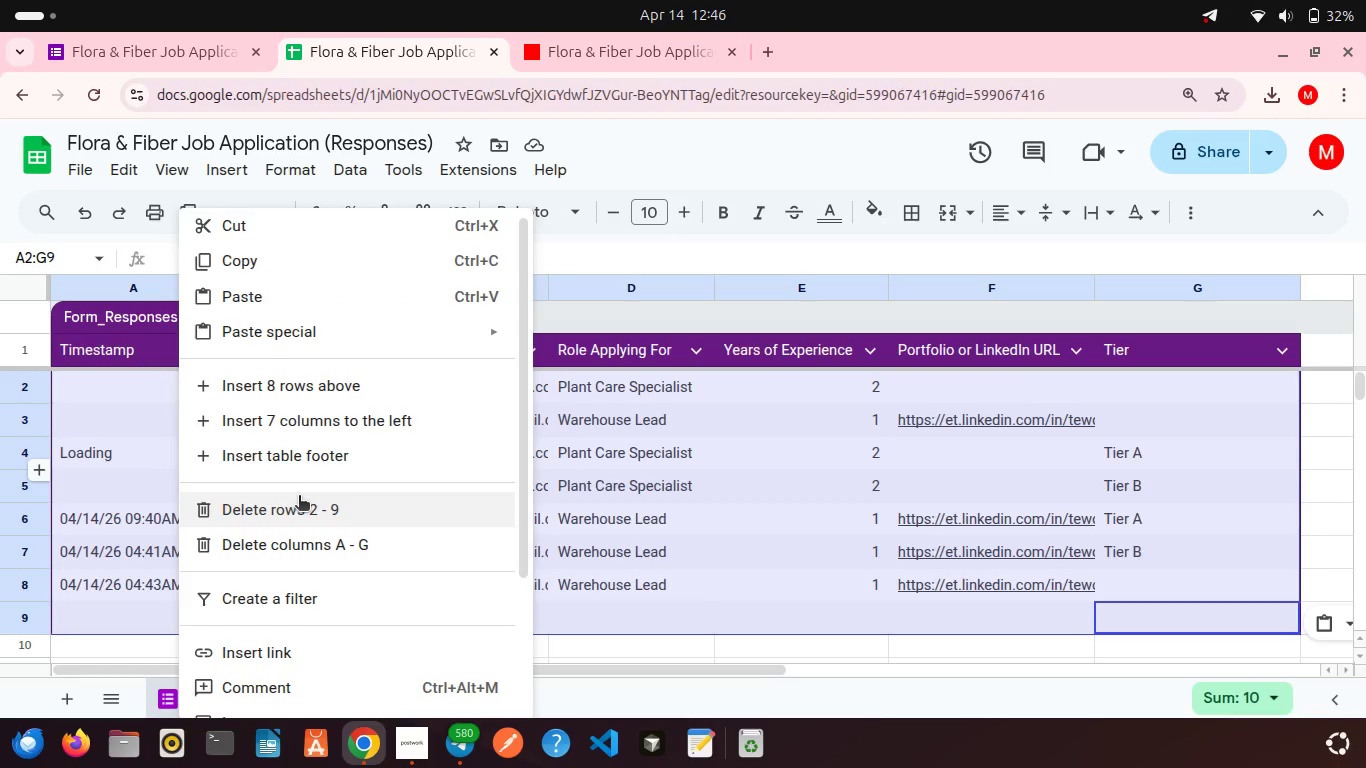 
left_click([306, 503])
 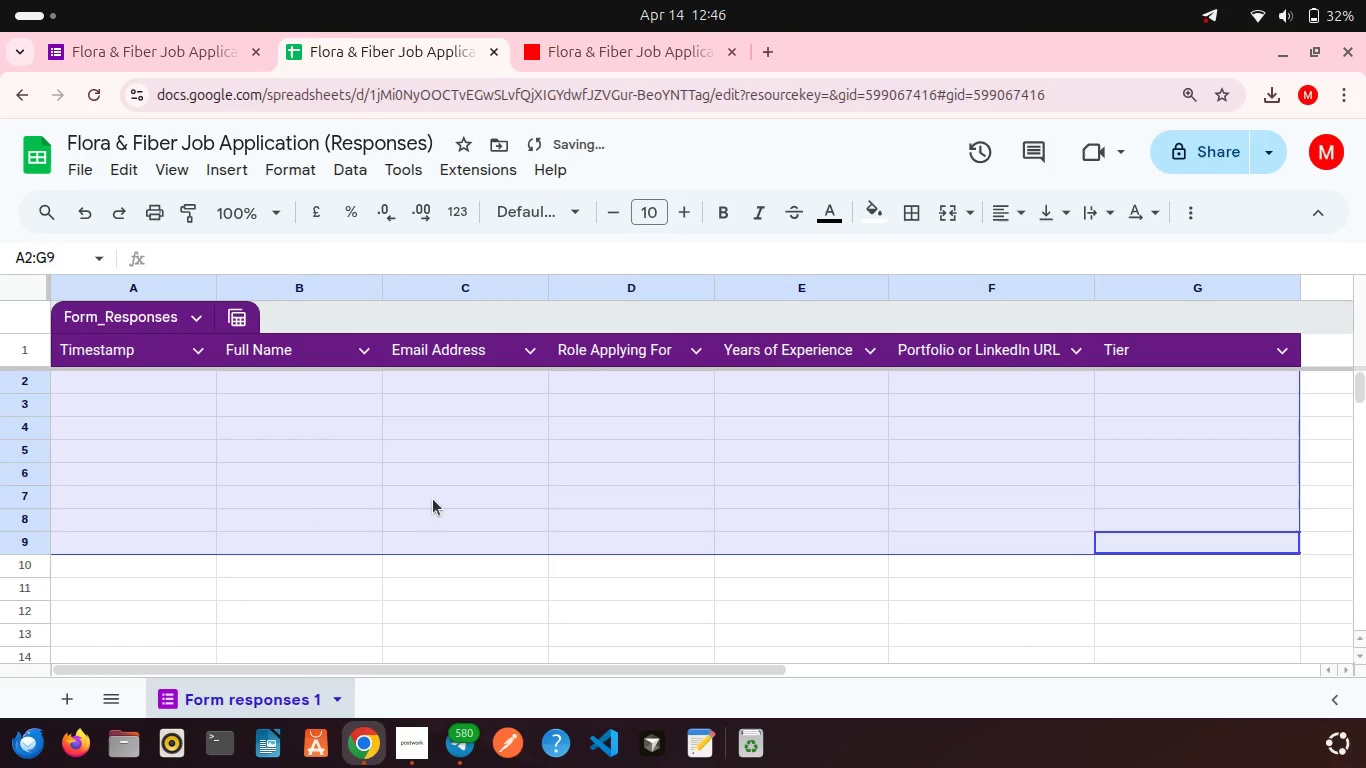 
left_click([374, 526])
 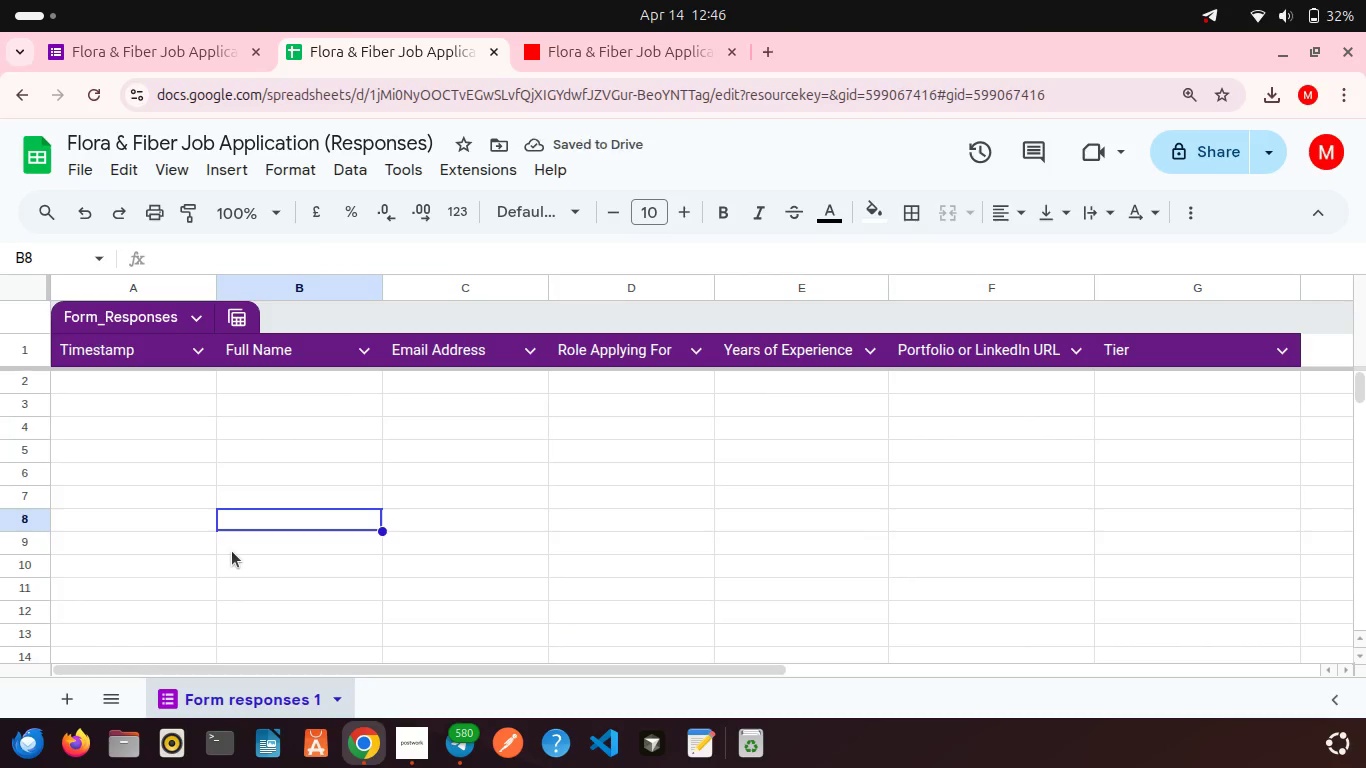 
scroll: coordinate [308, 480], scroll_direction: up, amount: 14.0
 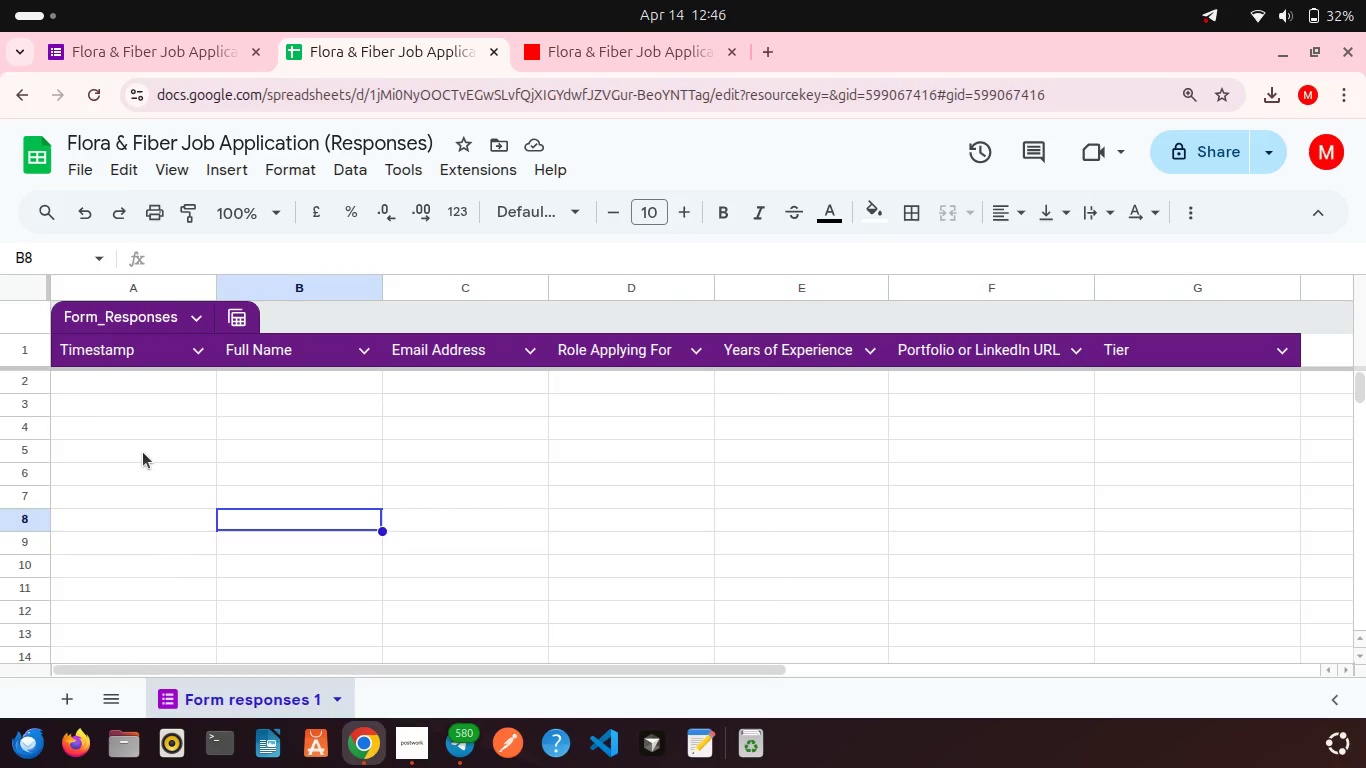 
scroll: coordinate [143, 452], scroll_direction: down, amount: 1.0
 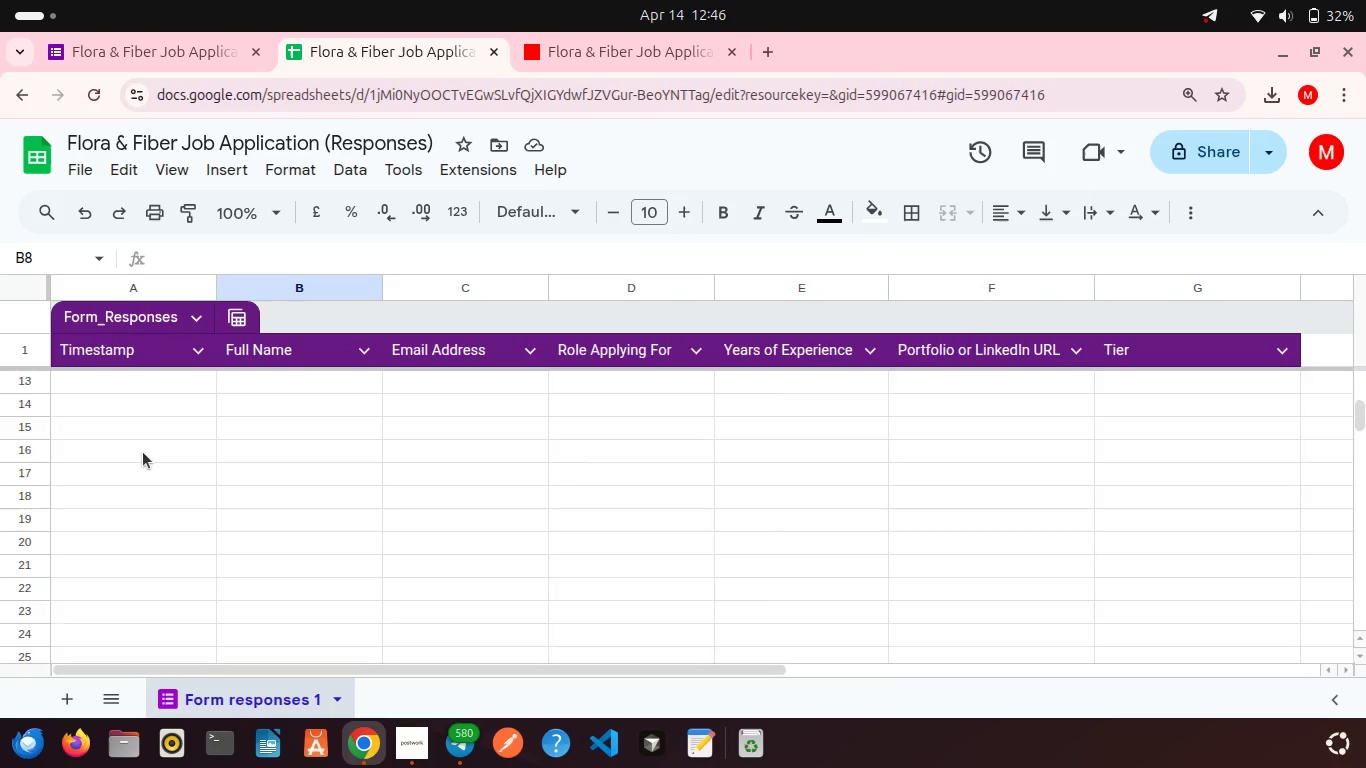 
scroll: coordinate [143, 452], scroll_direction: up, amount: 6.0
 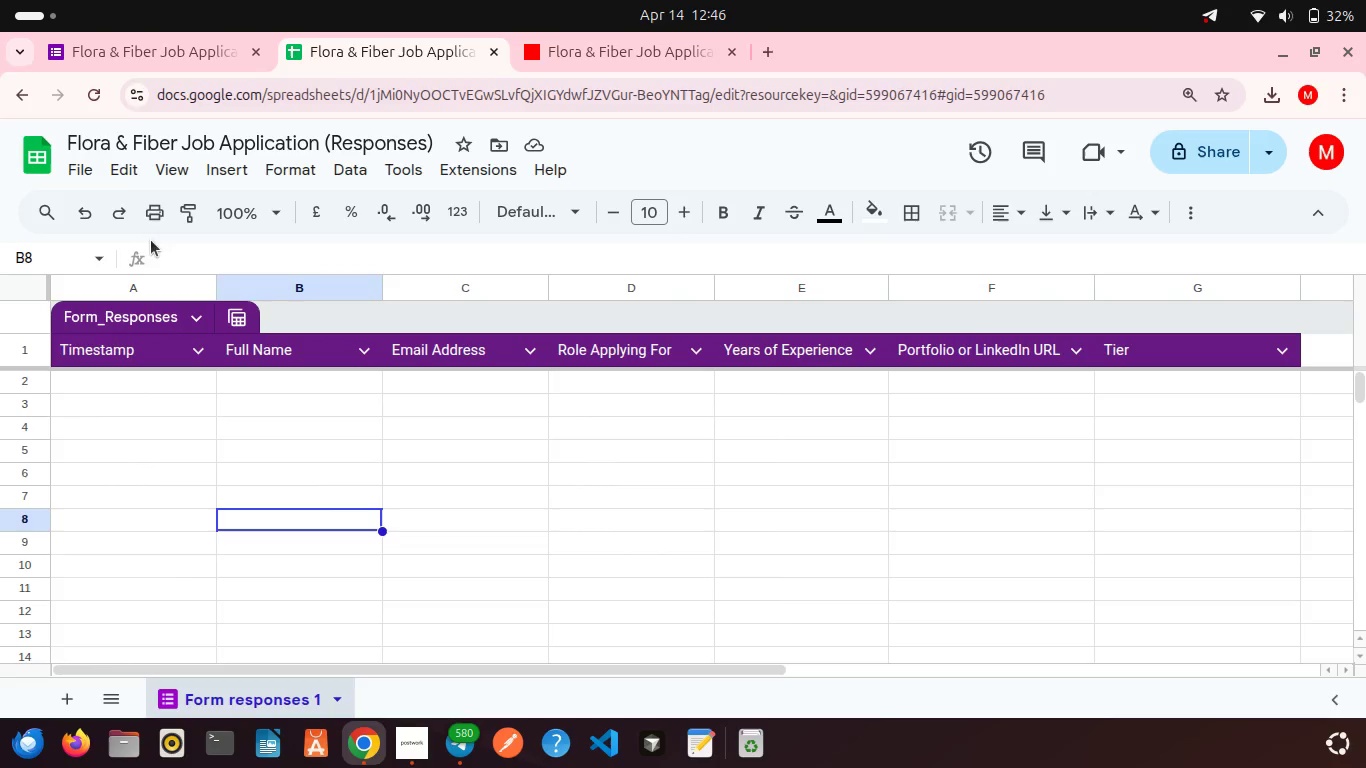 
left_click([142, 42])
 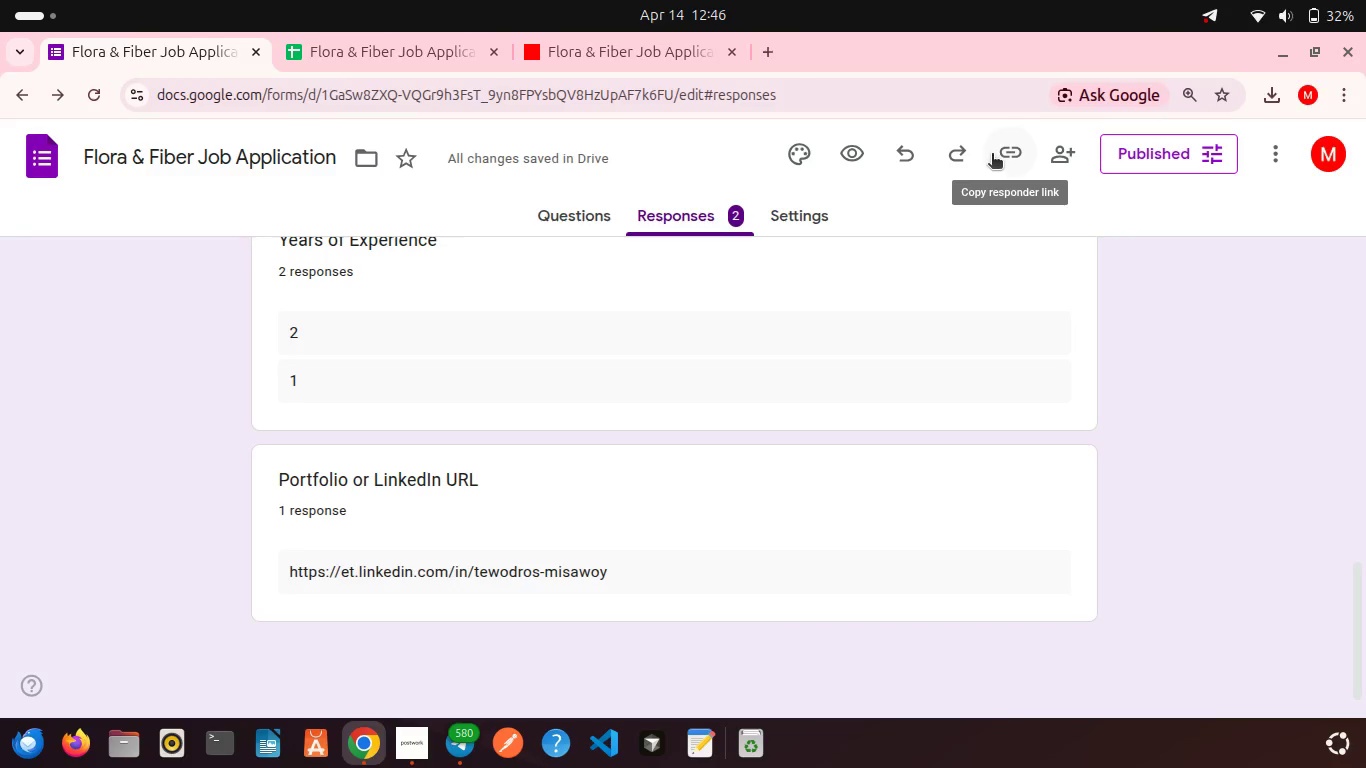 
left_click([1001, 154])
 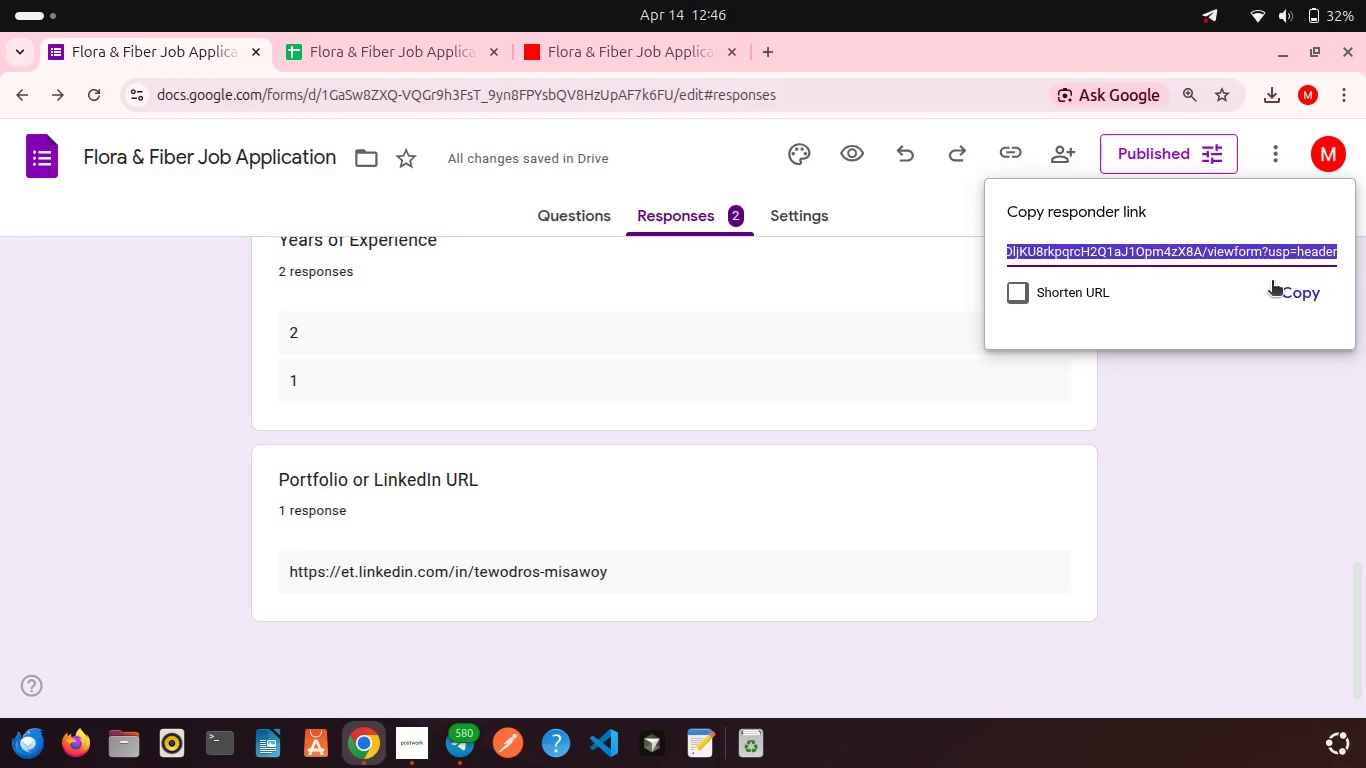 
left_click([1274, 283])
 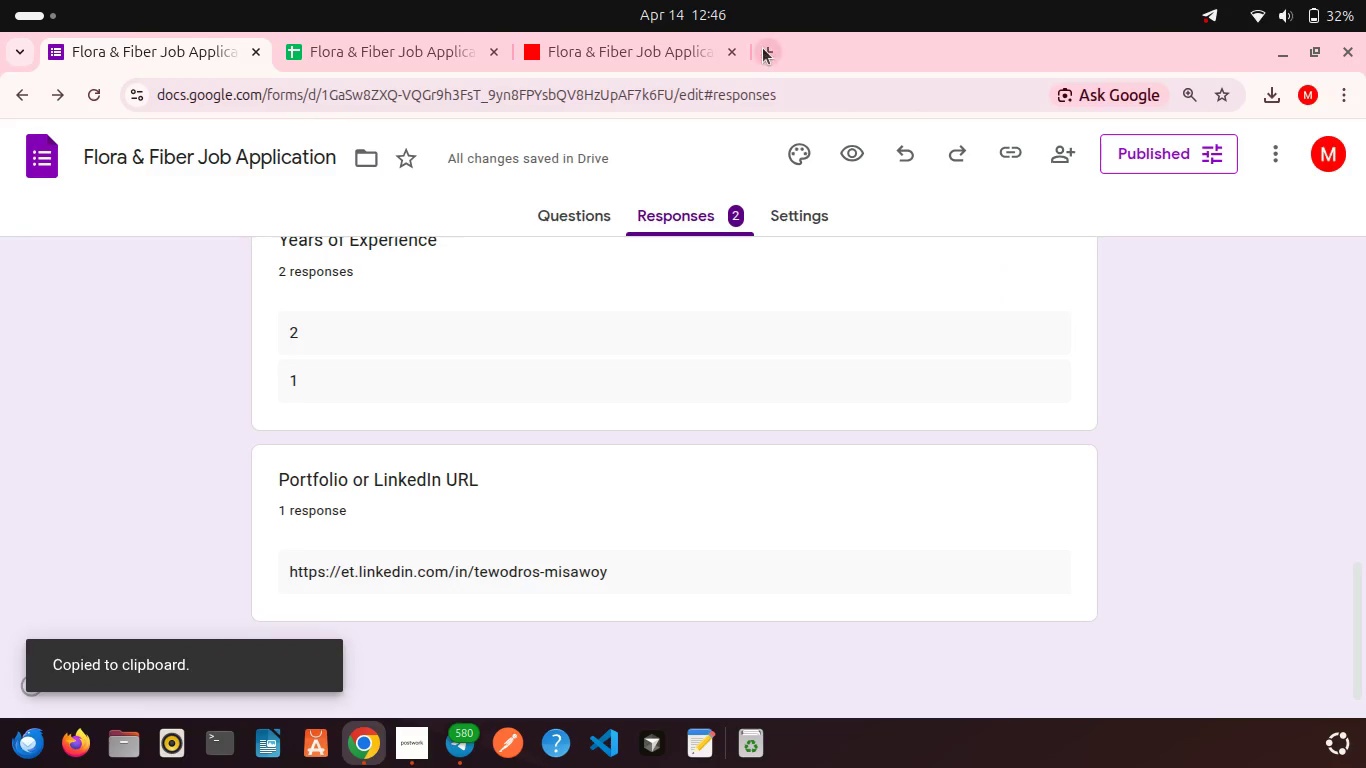 
left_click([763, 48])
 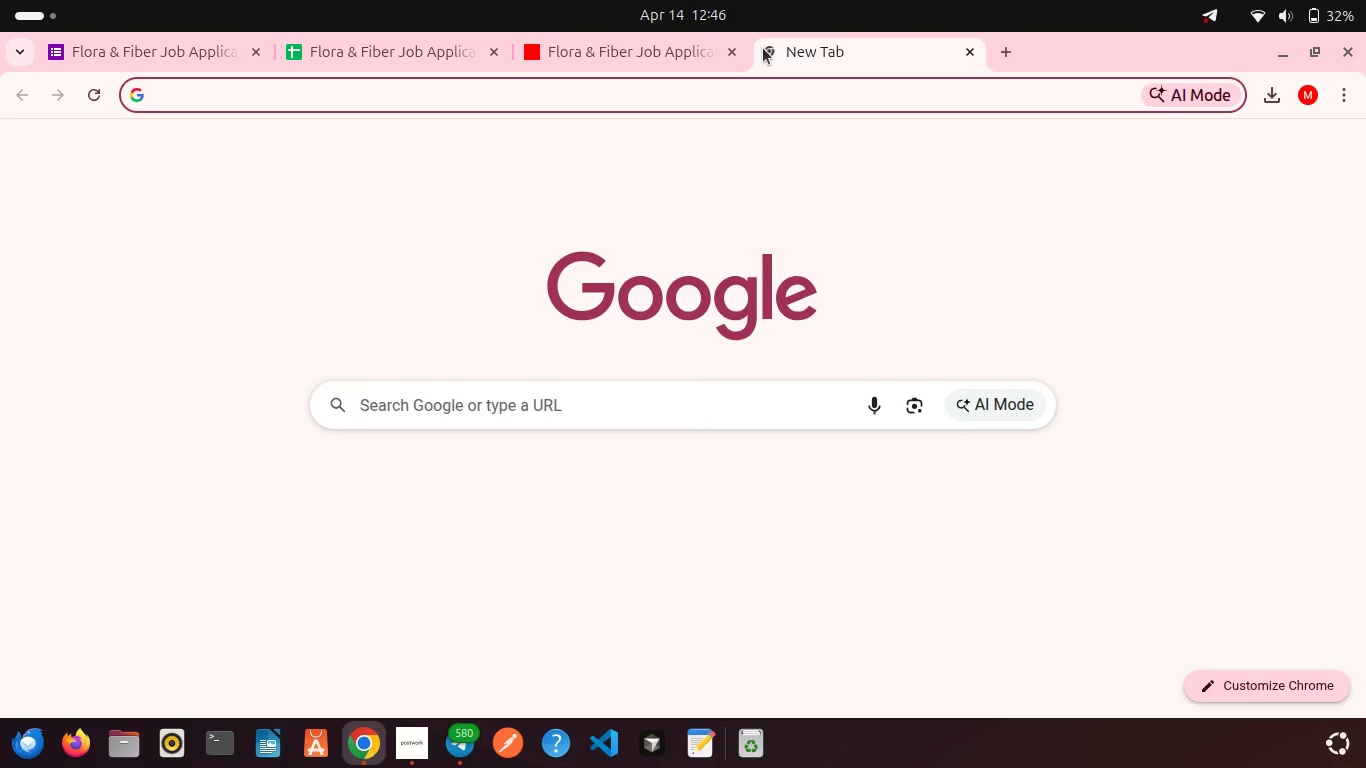 
key(Control+V)
 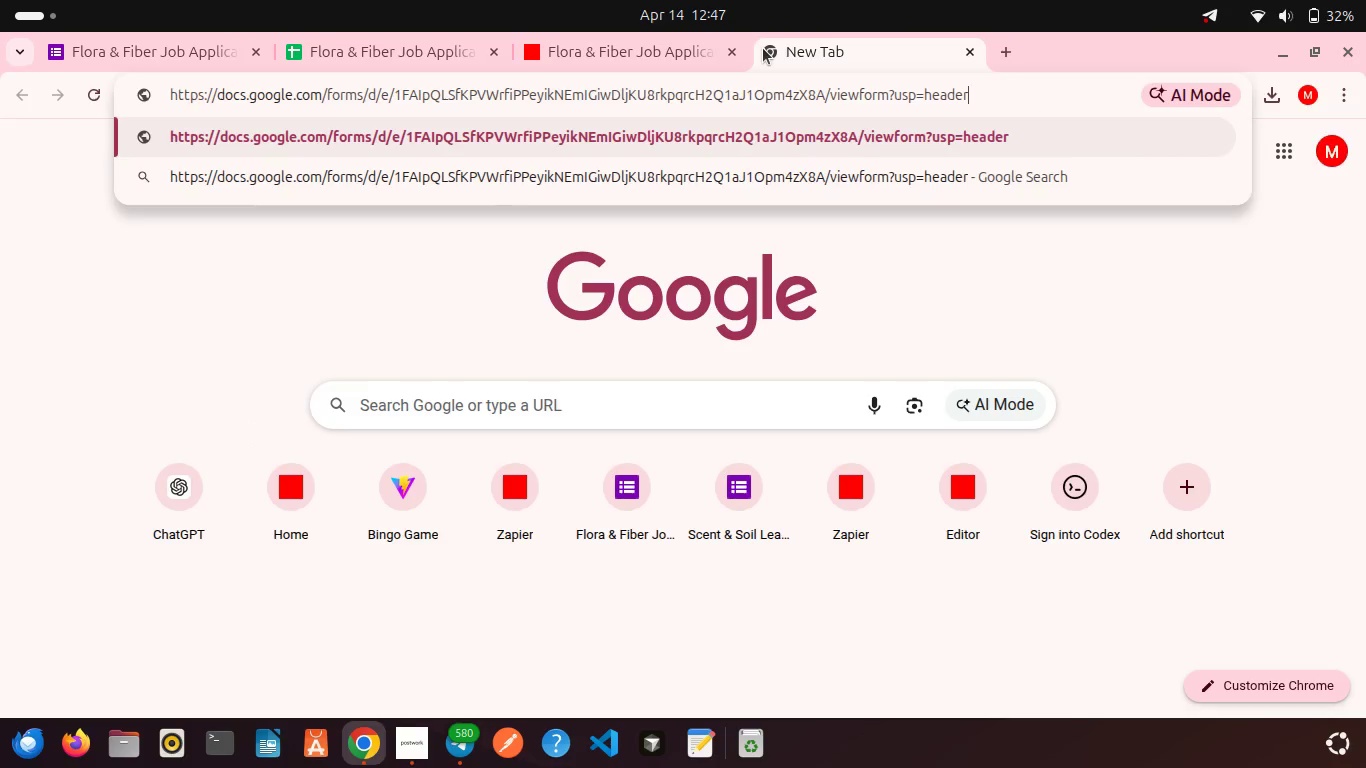 
key(Enter)
 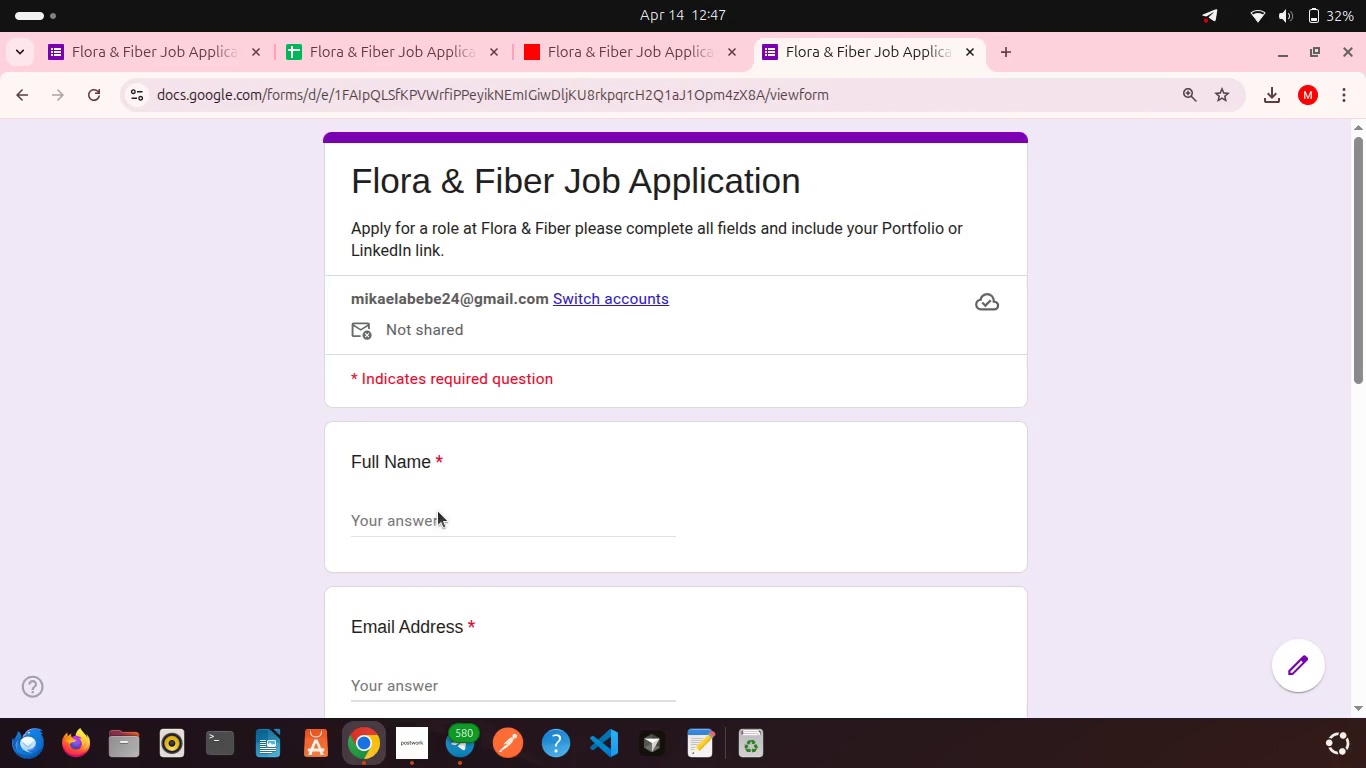 
left_click([416, 530])
 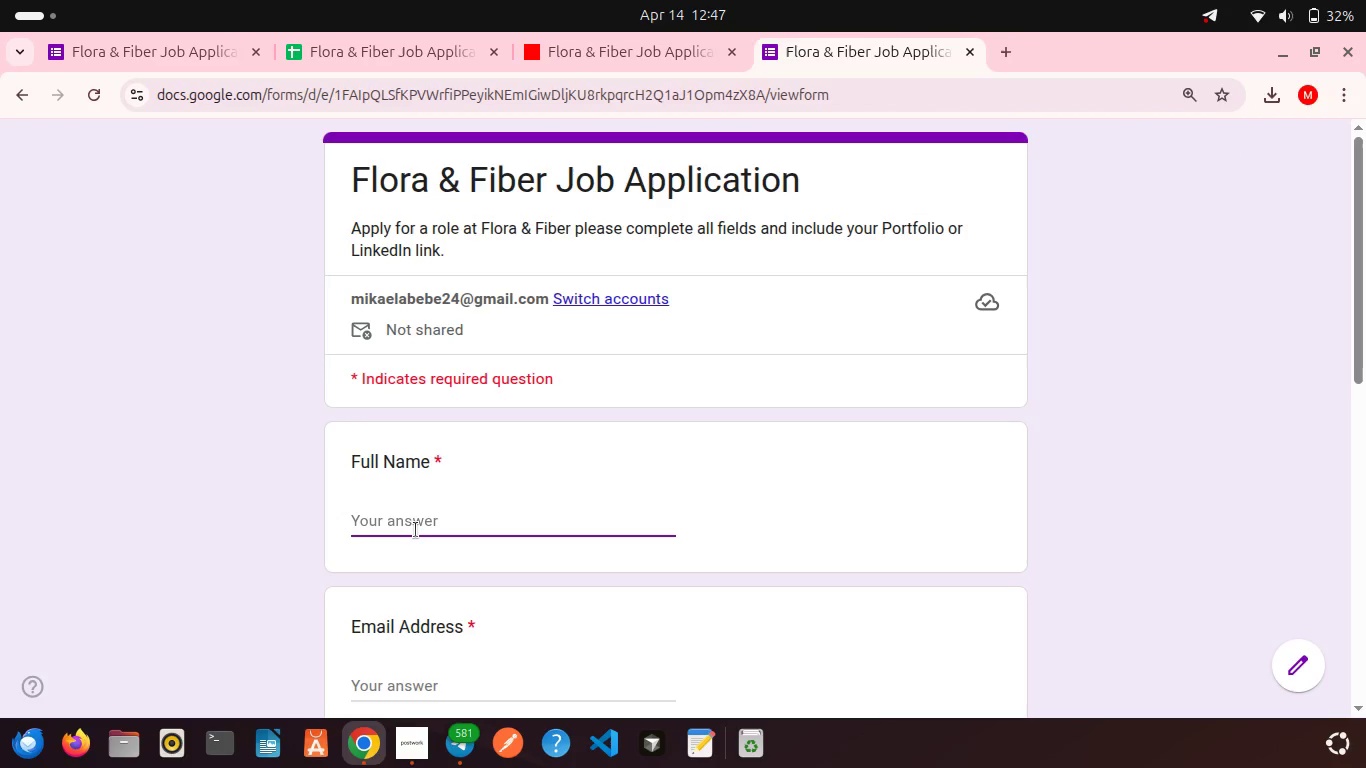 
type(Mikael Abebe)
 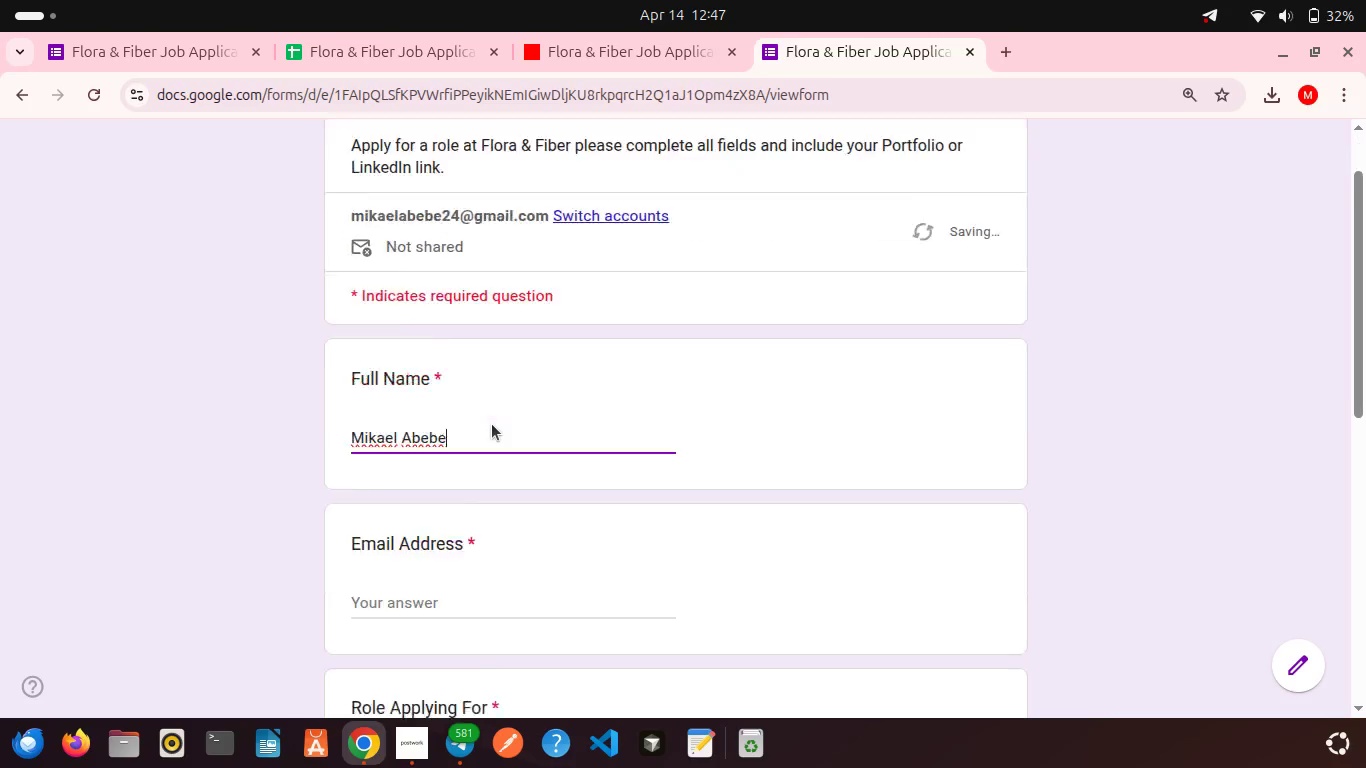 
scroll: coordinate [492, 424], scroll_direction: down, amount: 1.0
 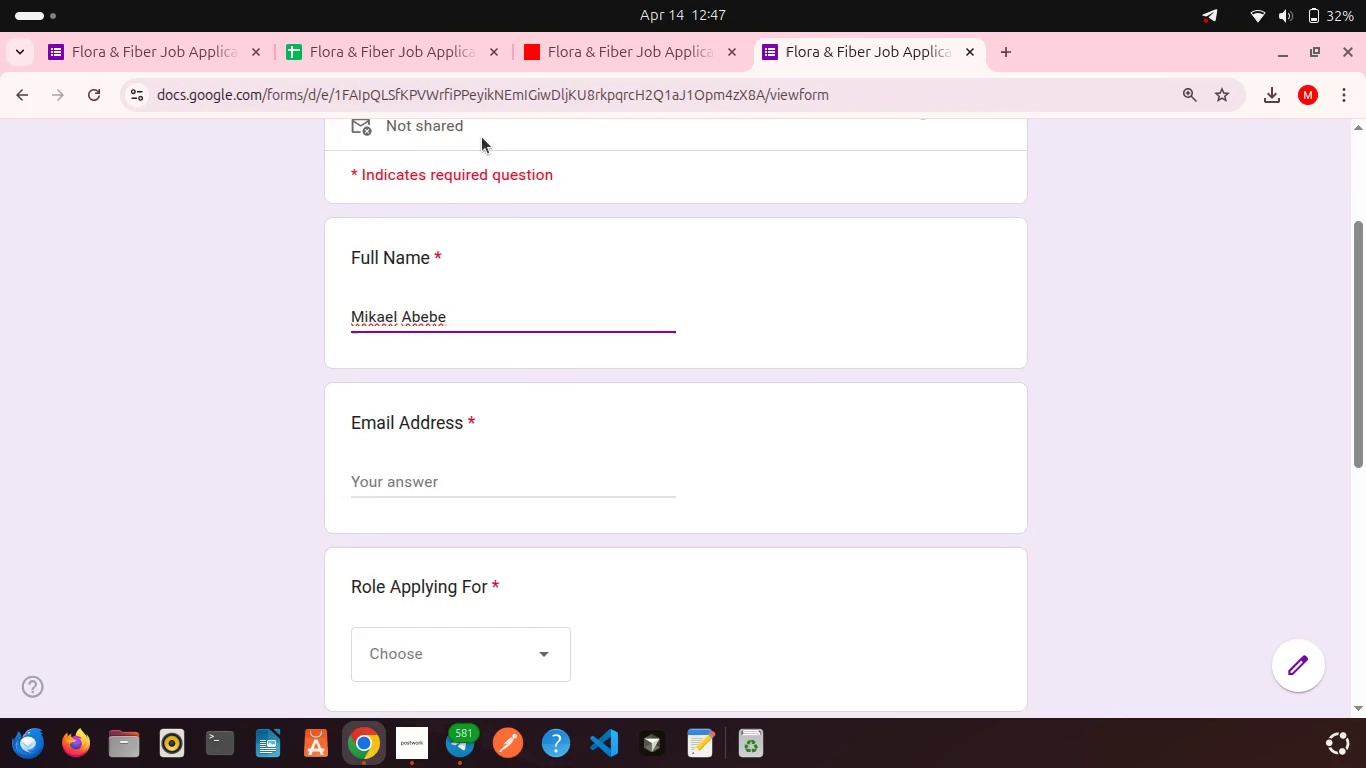 
scroll: coordinate [482, 137], scroll_direction: up, amount: 1.0
 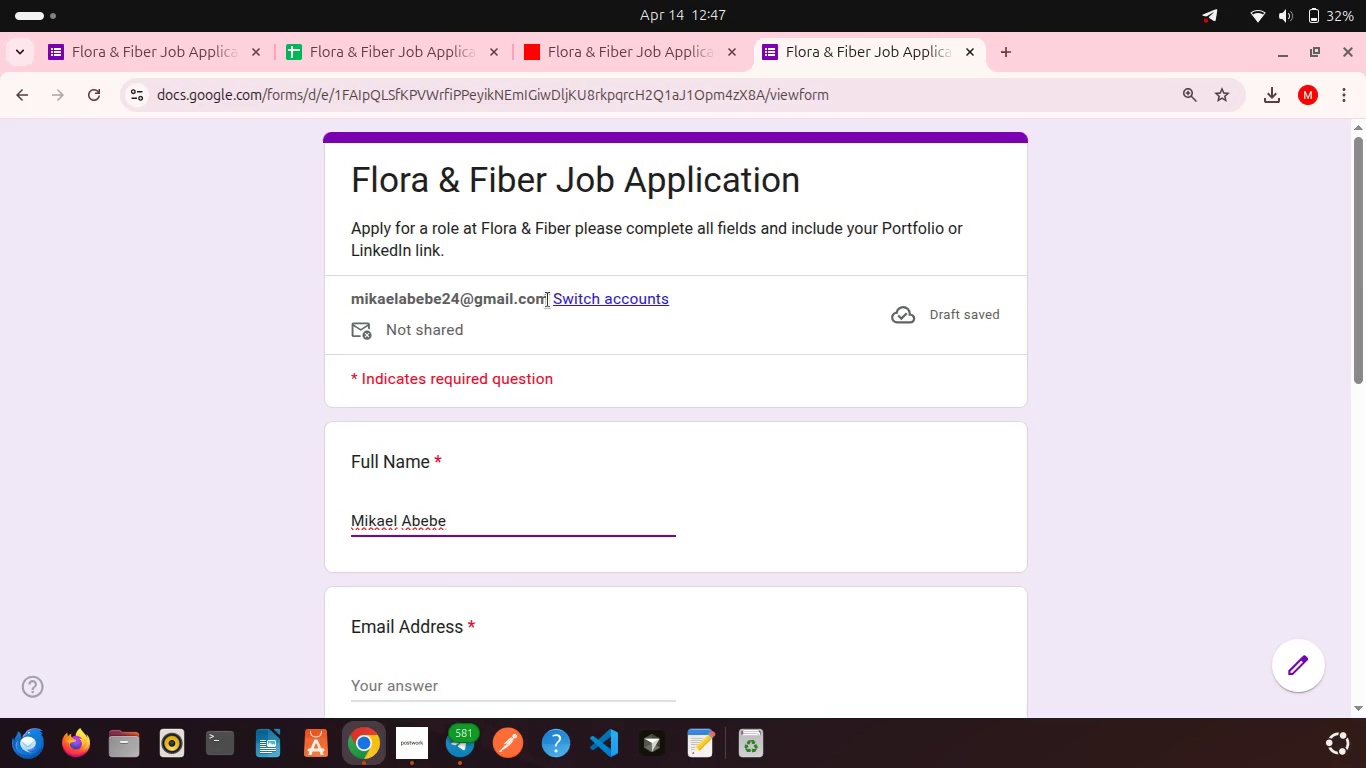 
left_click_drag(start_coordinate=[548, 300], to_coordinate=[341, 295])
 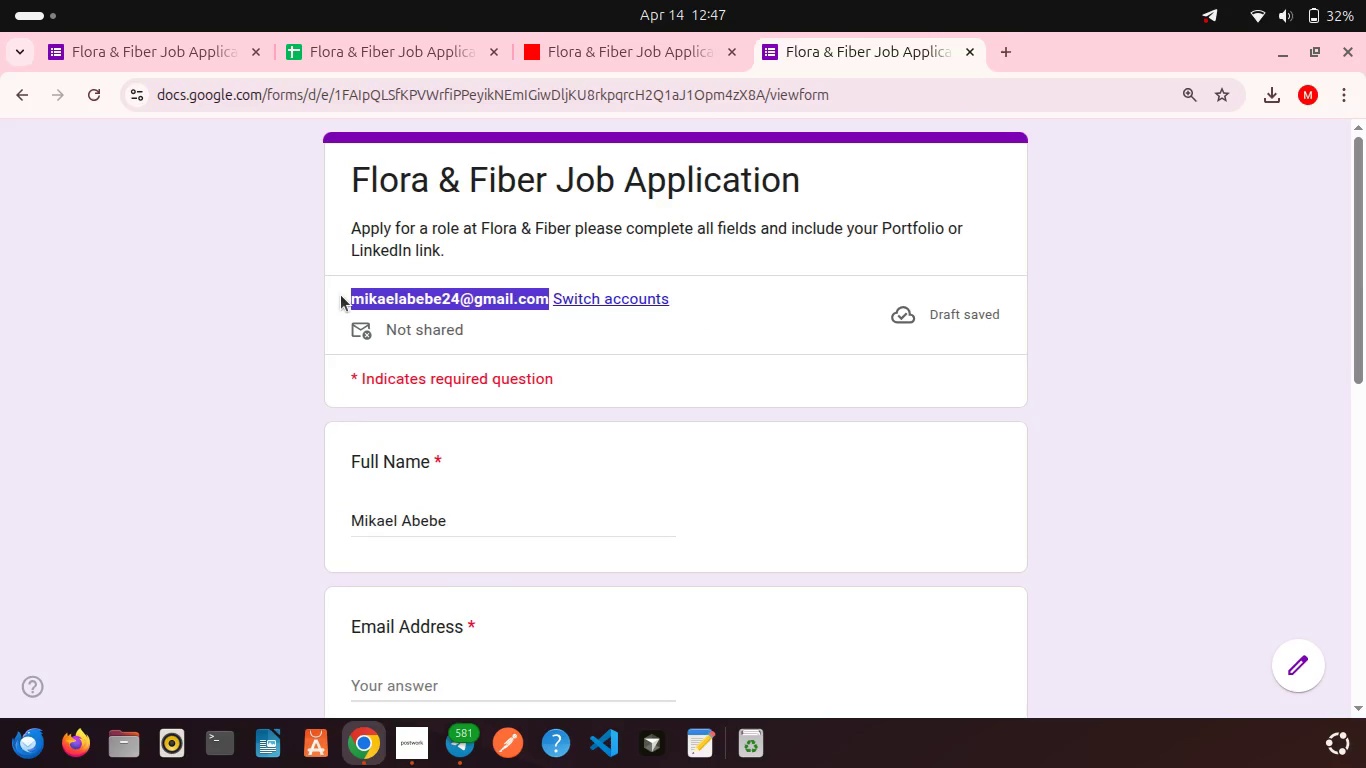 
key(Control+C)
 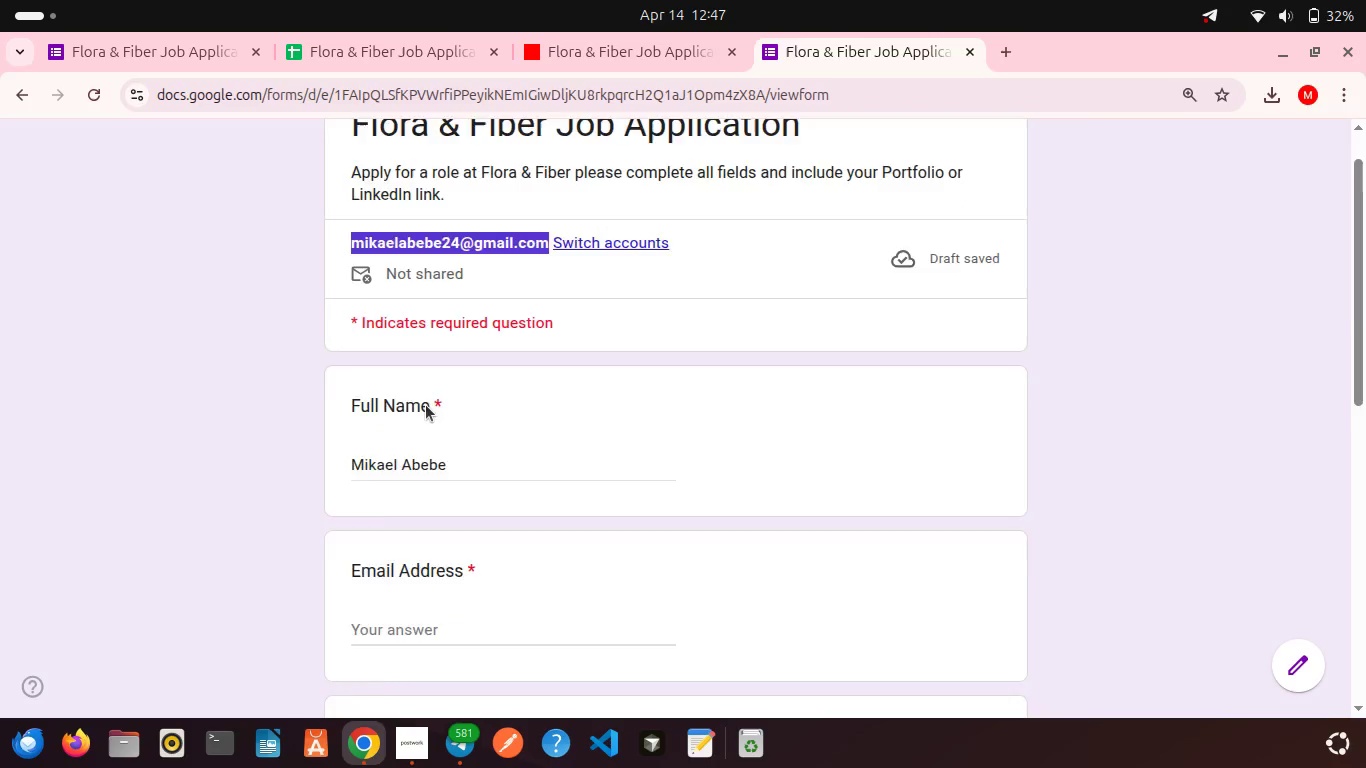 
scroll: coordinate [426, 405], scroll_direction: down, amount: 3.0
 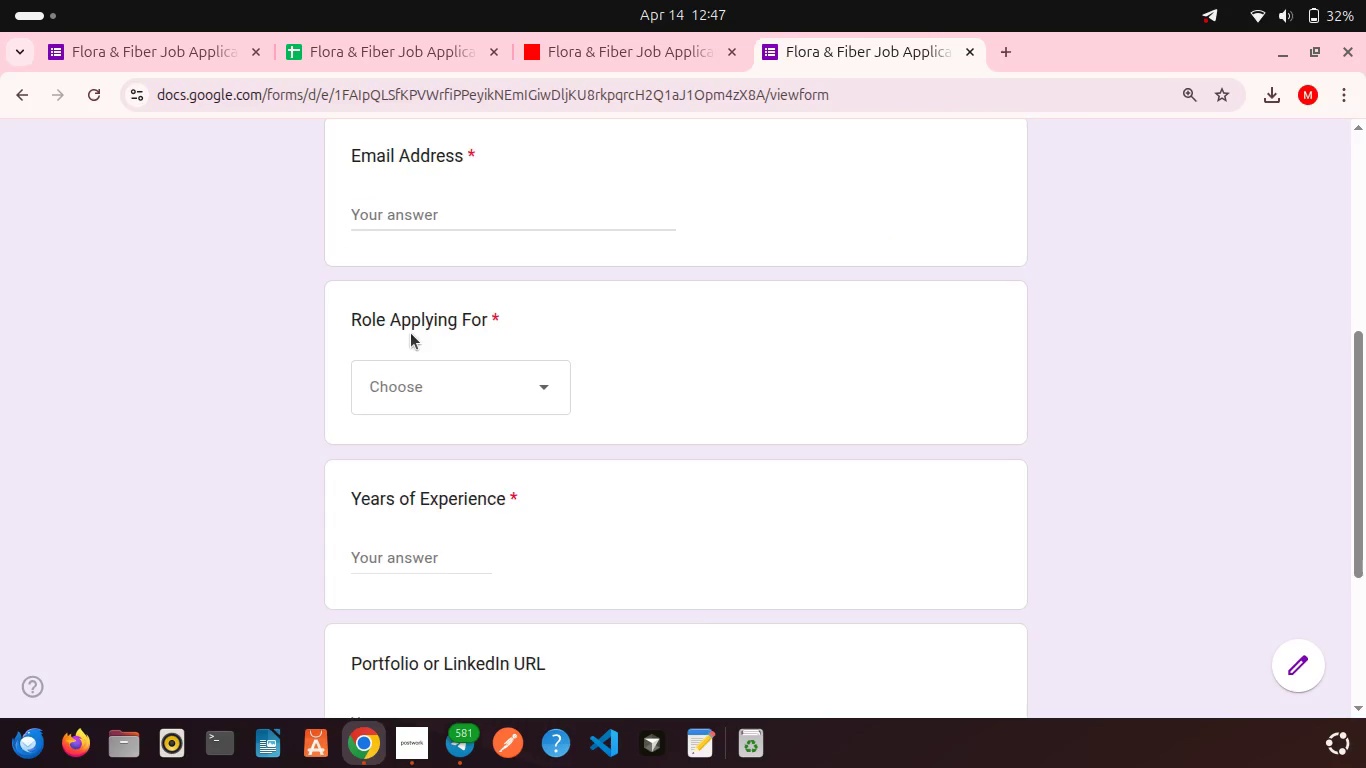 
scroll: coordinate [411, 333], scroll_direction: up, amount: 1.0
 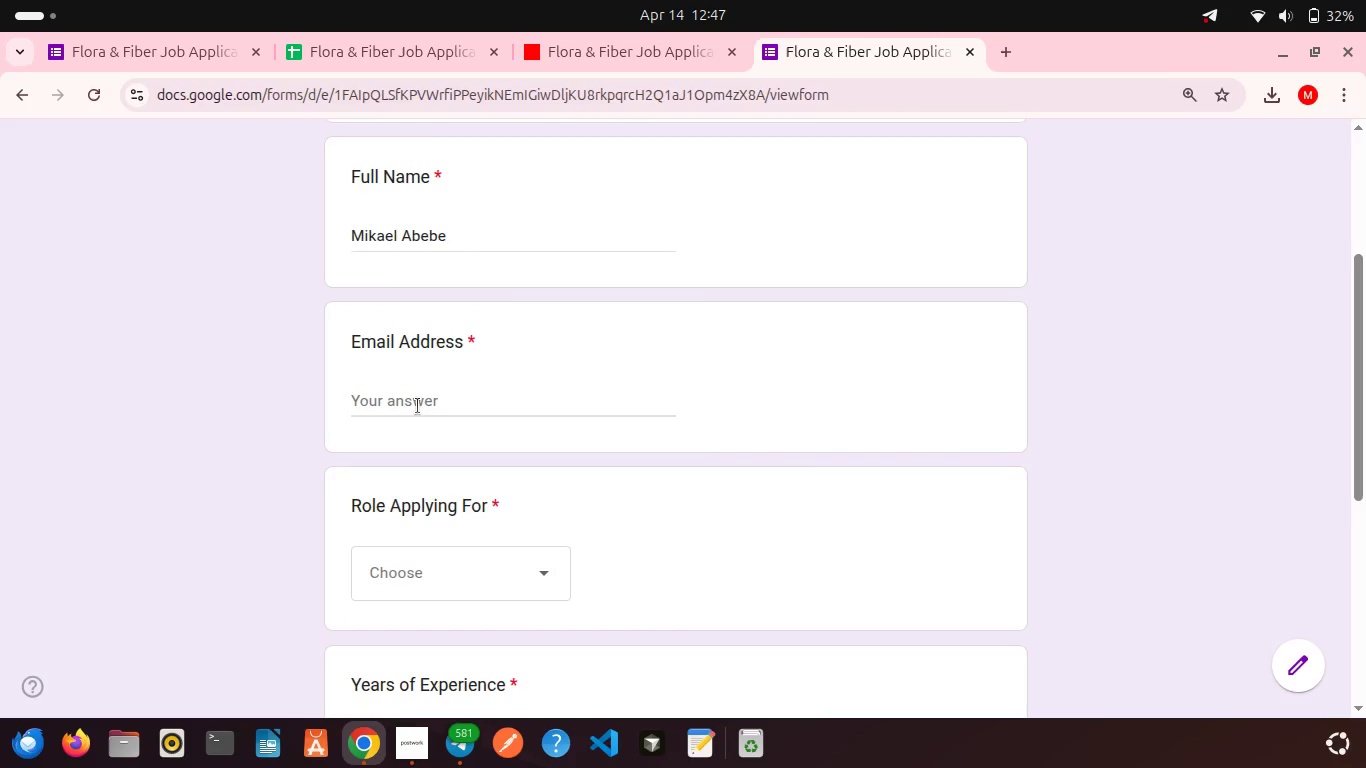 
left_click([418, 406])
 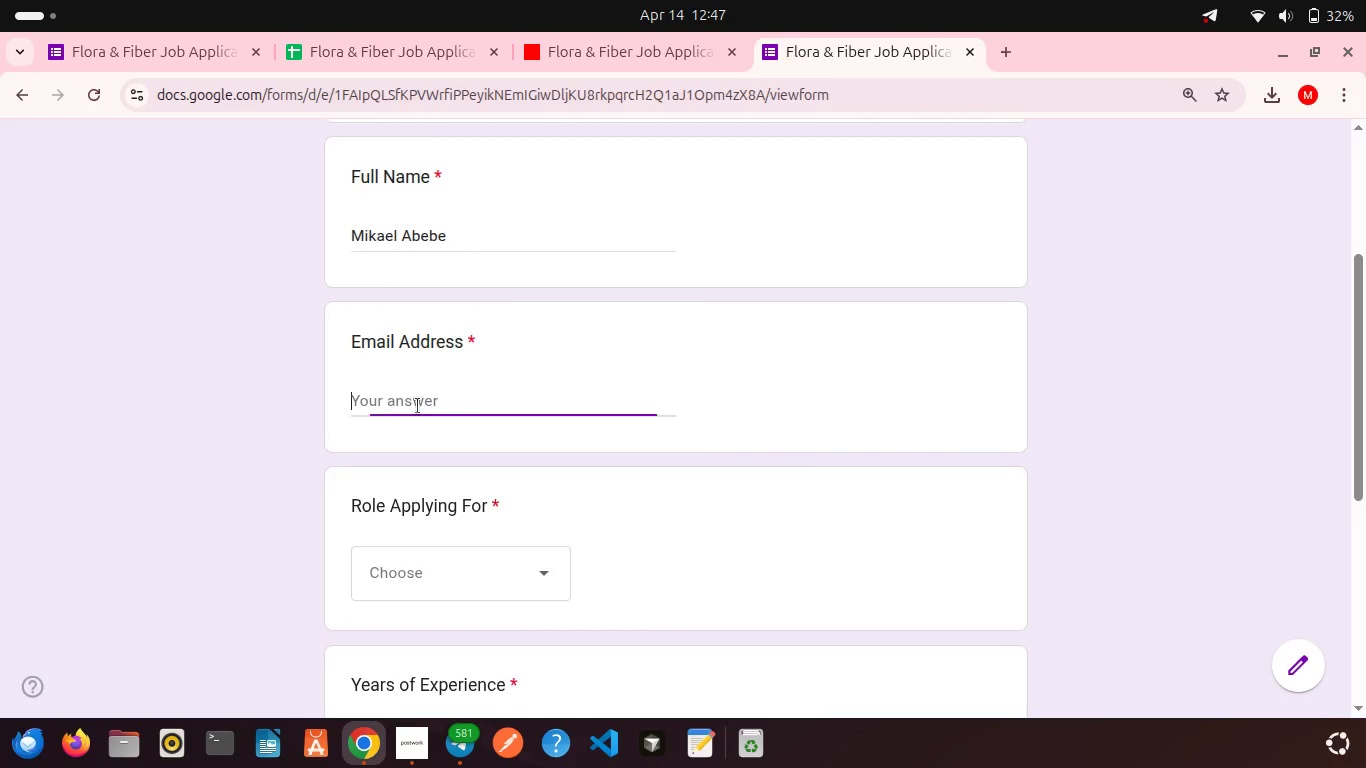 
key(Control+V)
 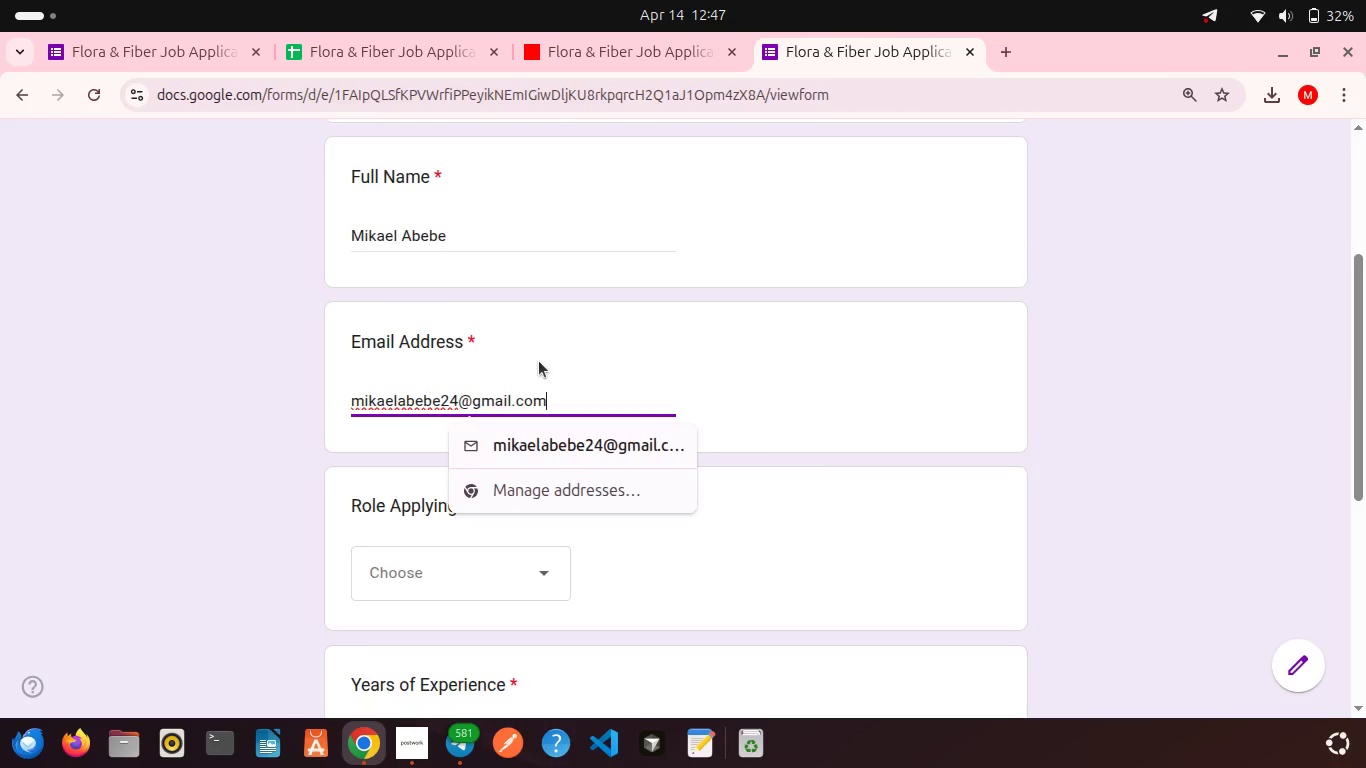 
scroll: coordinate [539, 361], scroll_direction: down, amount: 3.0
 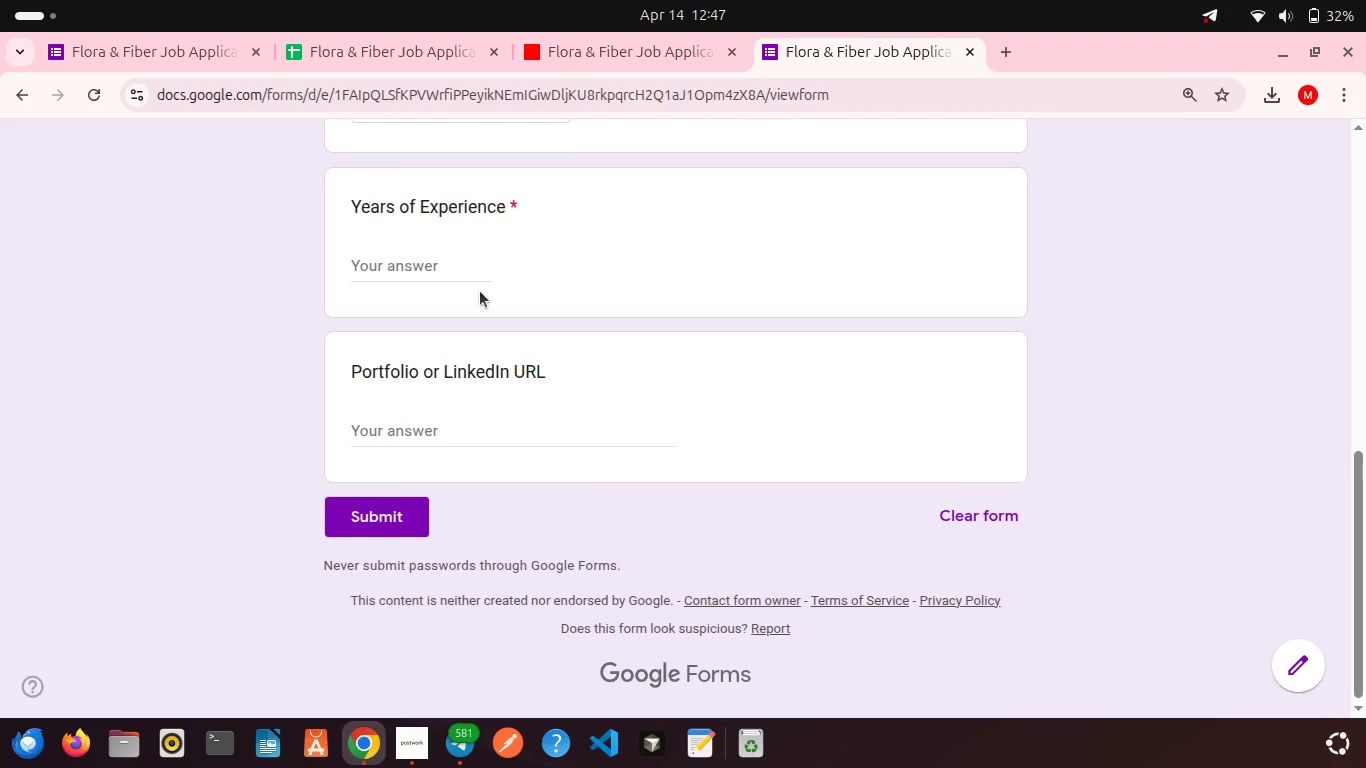 
left_click([480, 291])
 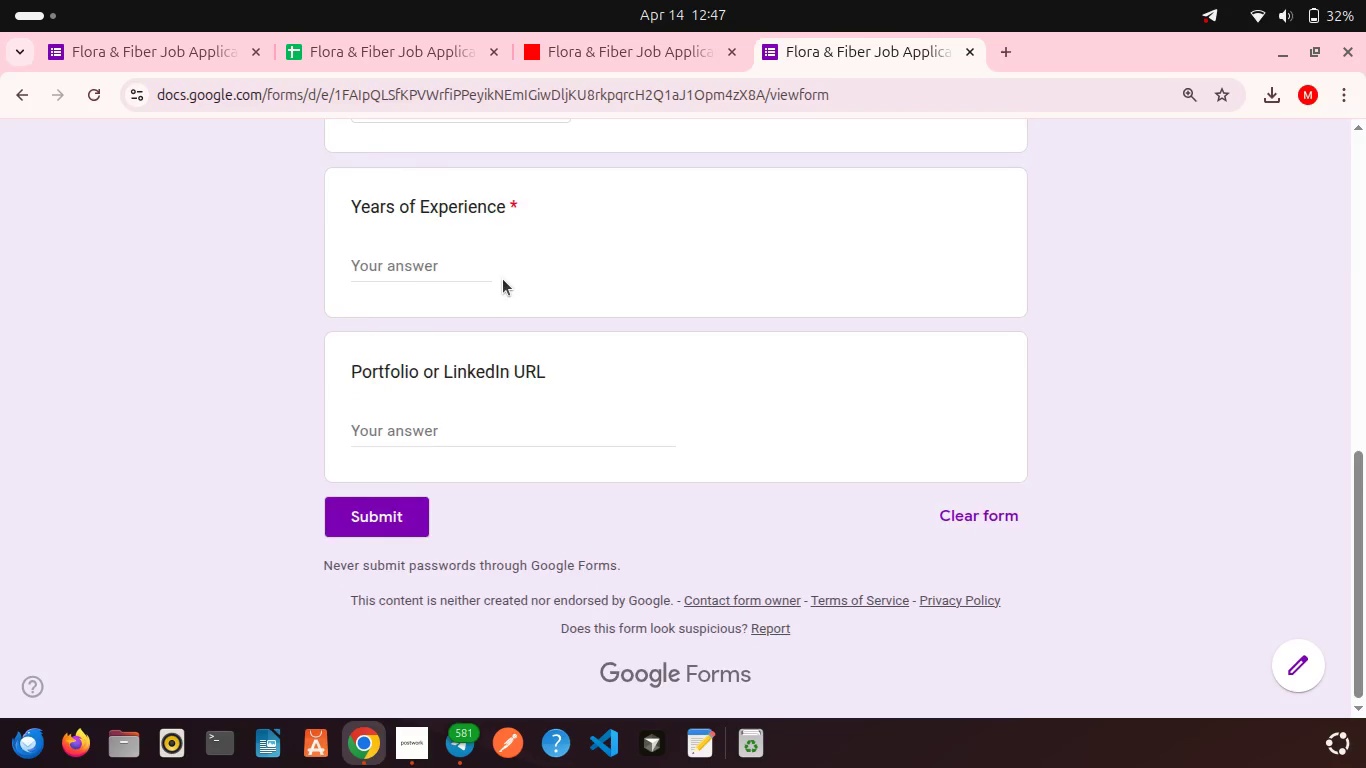 
scroll: coordinate [503, 279], scroll_direction: up, amount: 3.0
 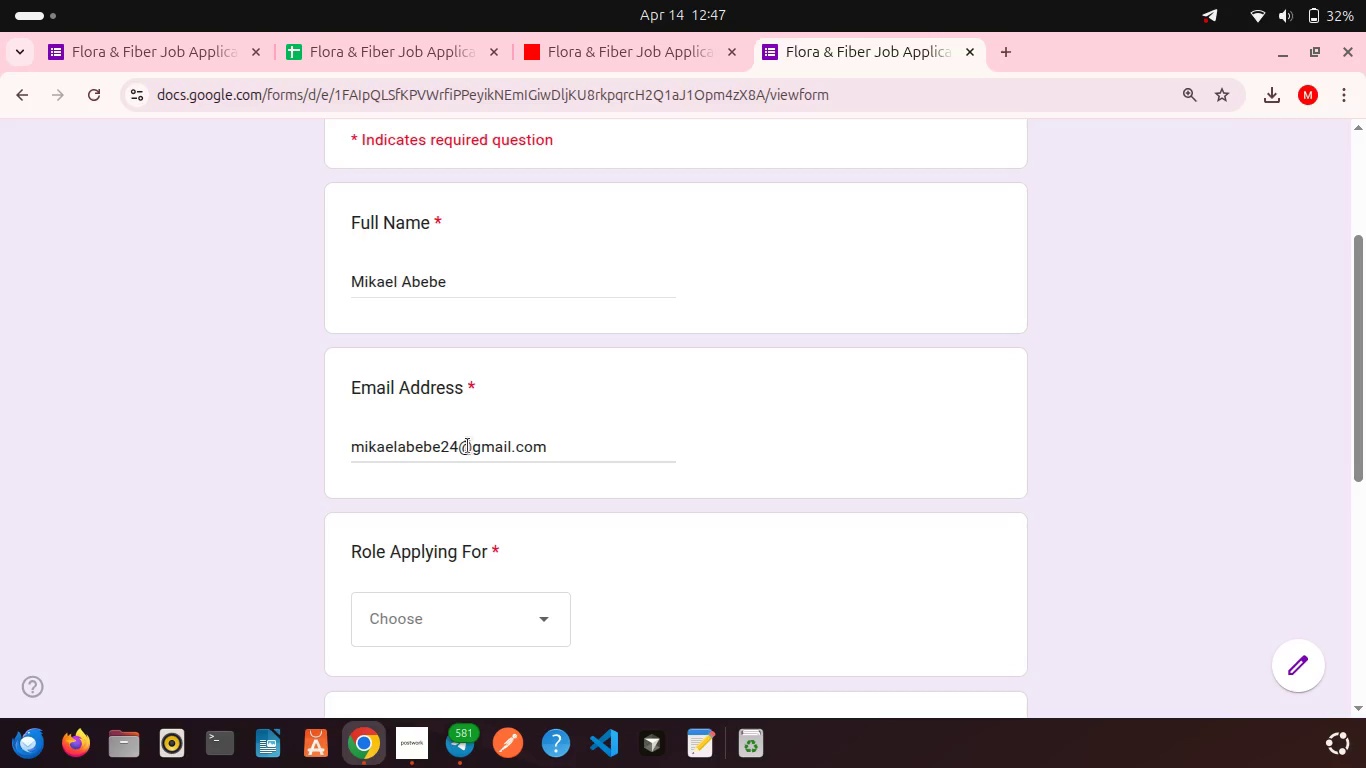 
double_click([468, 446])
 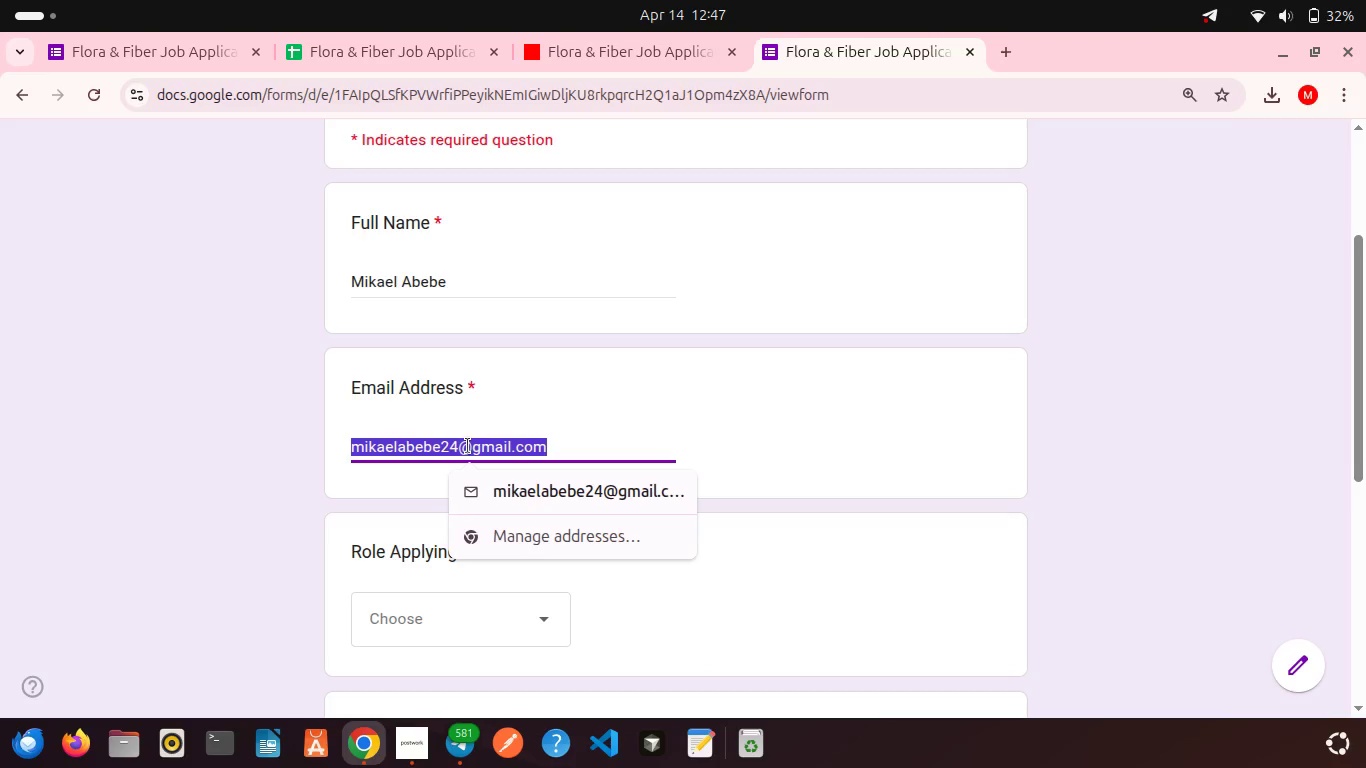 
triple_click([468, 446])
 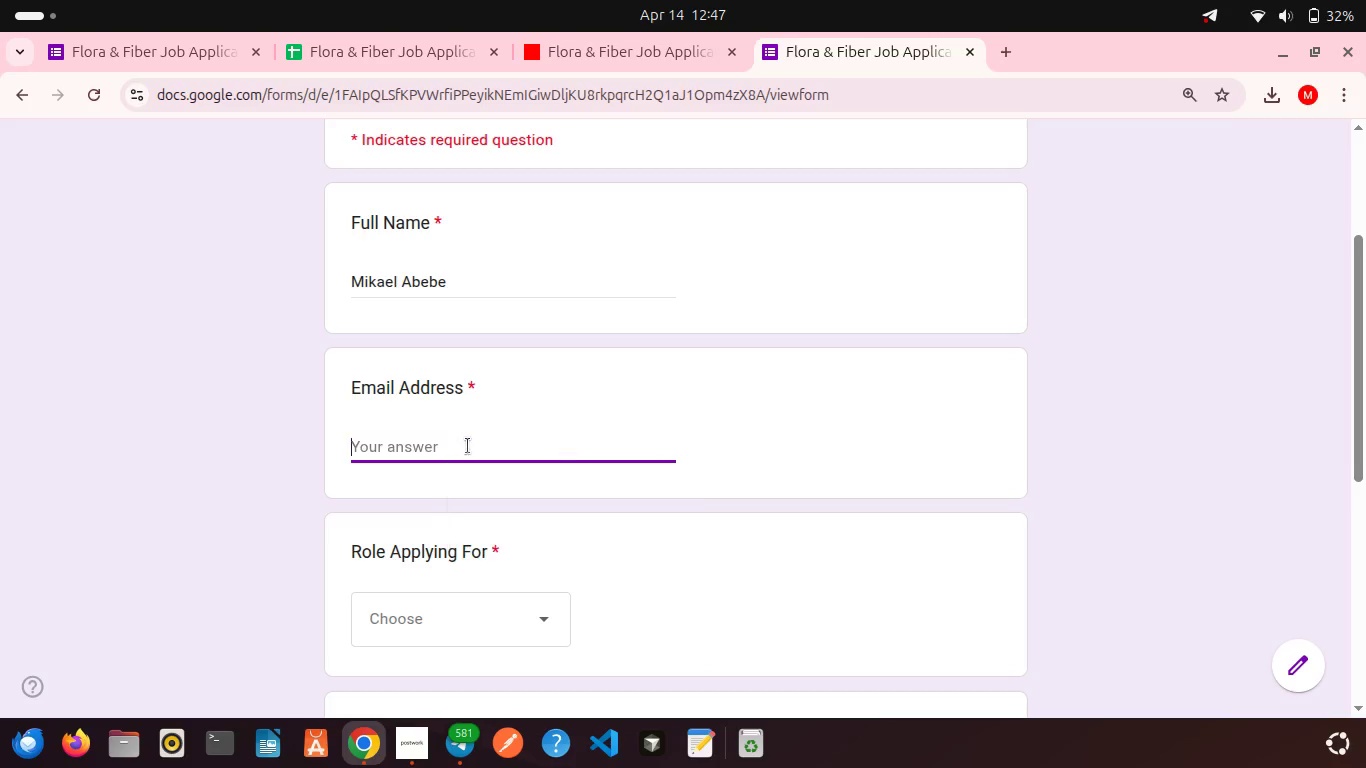 
key(Backspace)
 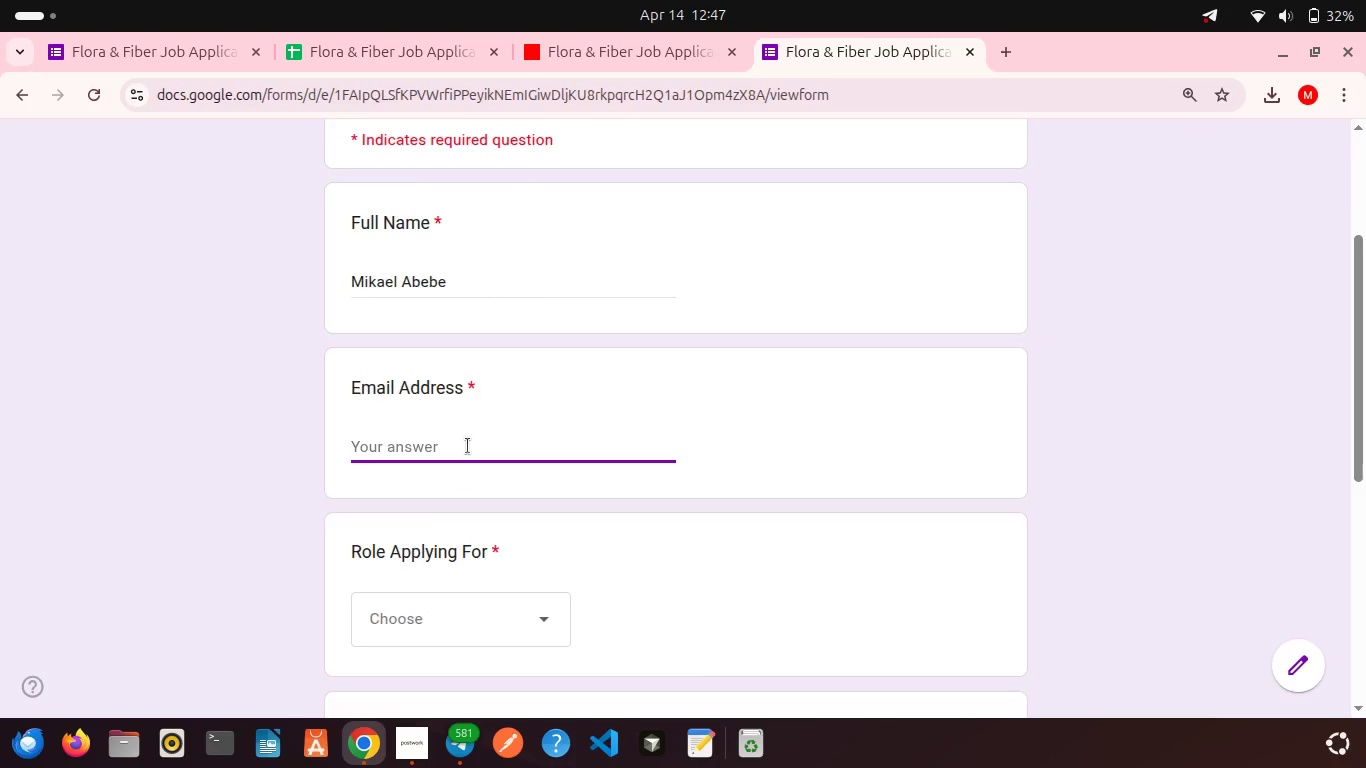 
scroll: coordinate [468, 446], scroll_direction: up, amount: 2.0
 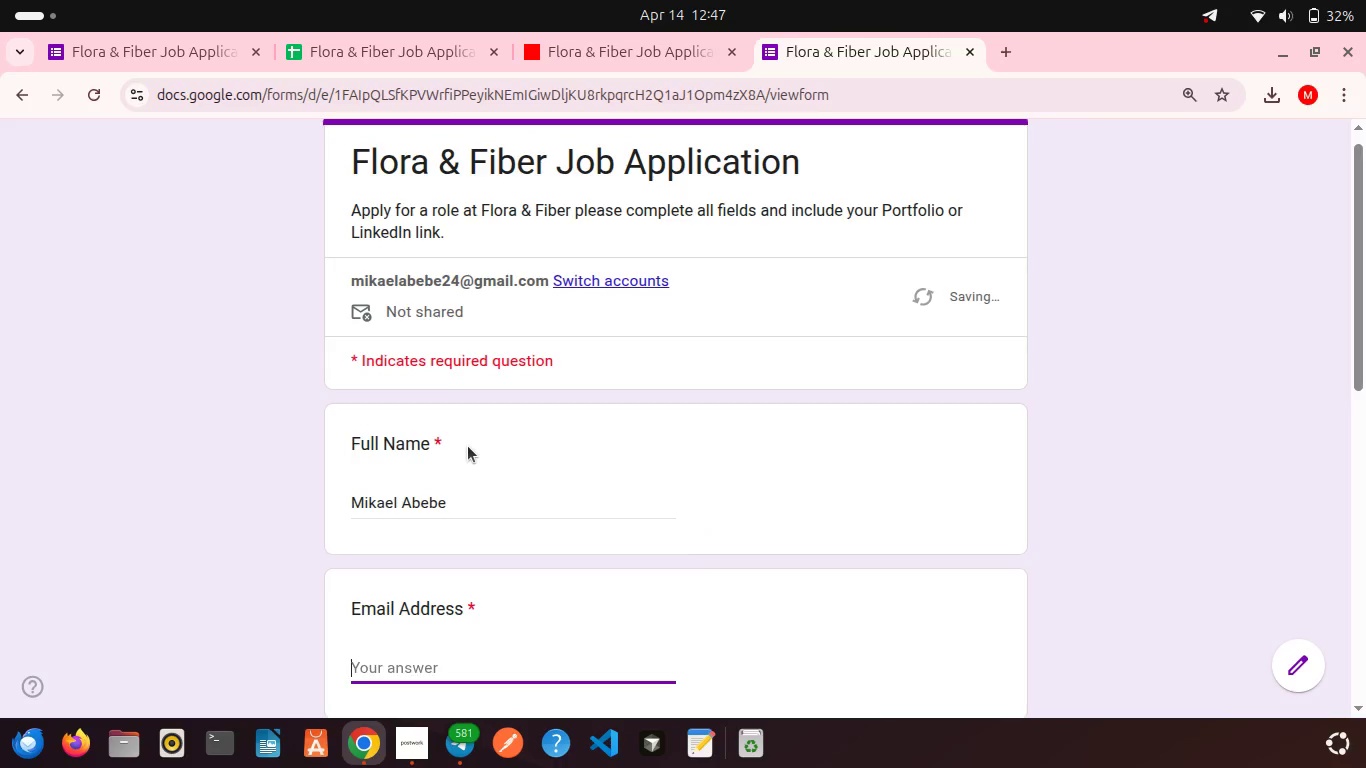 
type(mi)
 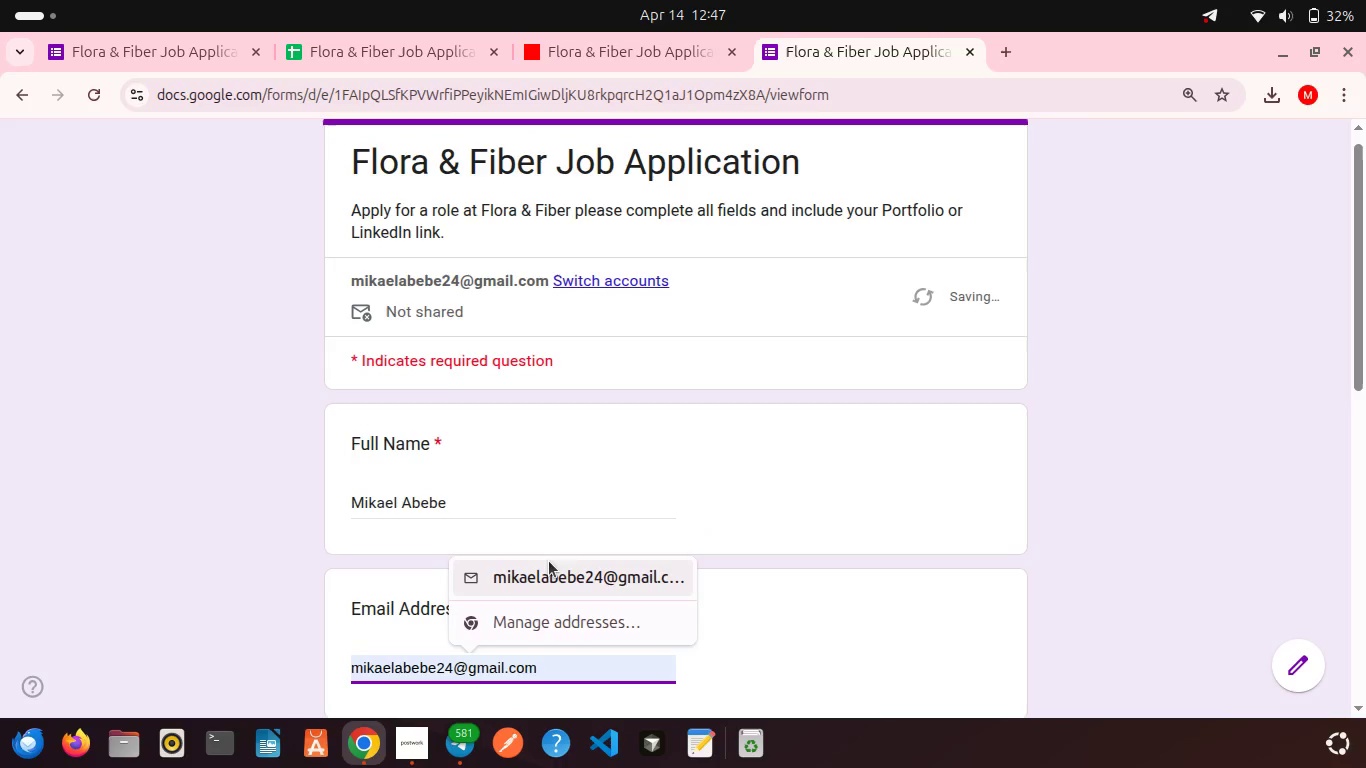 
left_click([549, 562])
 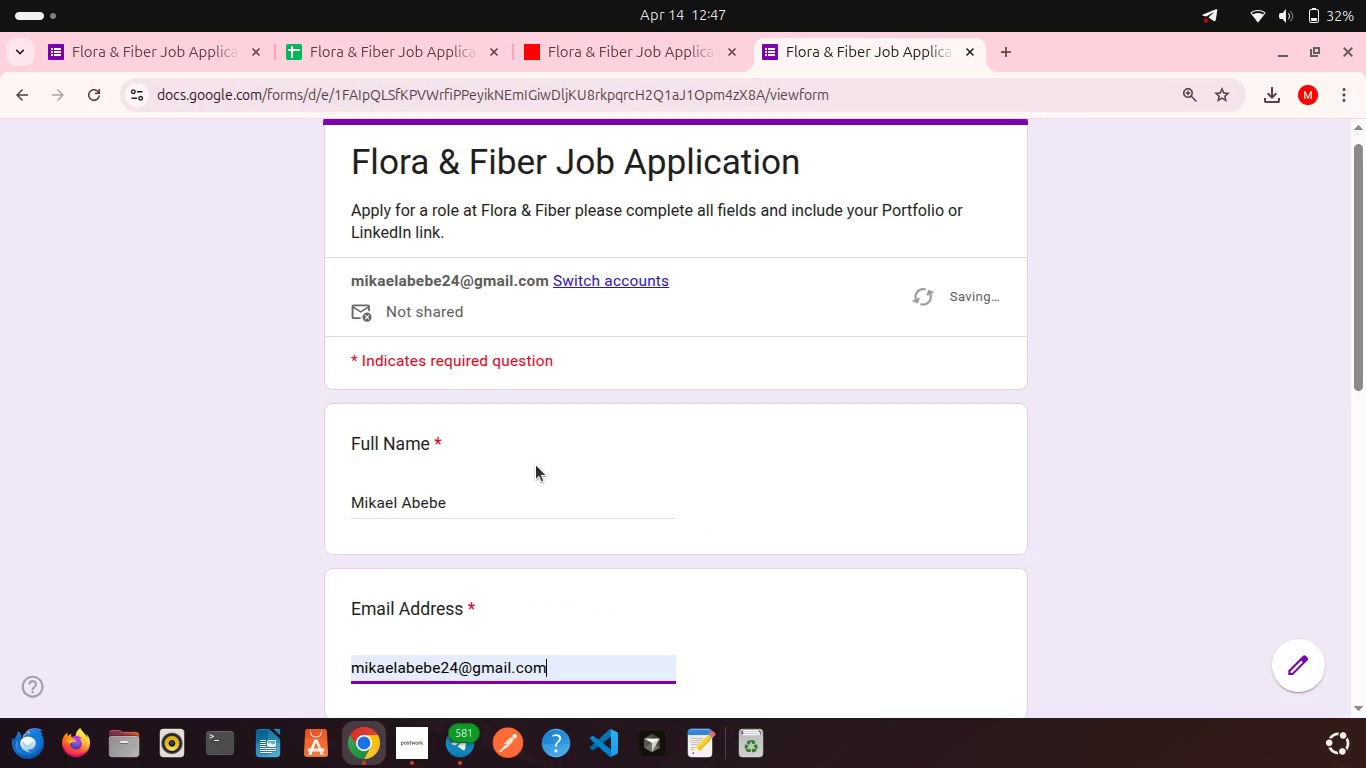 
scroll: coordinate [536, 465], scroll_direction: down, amount: 2.0
 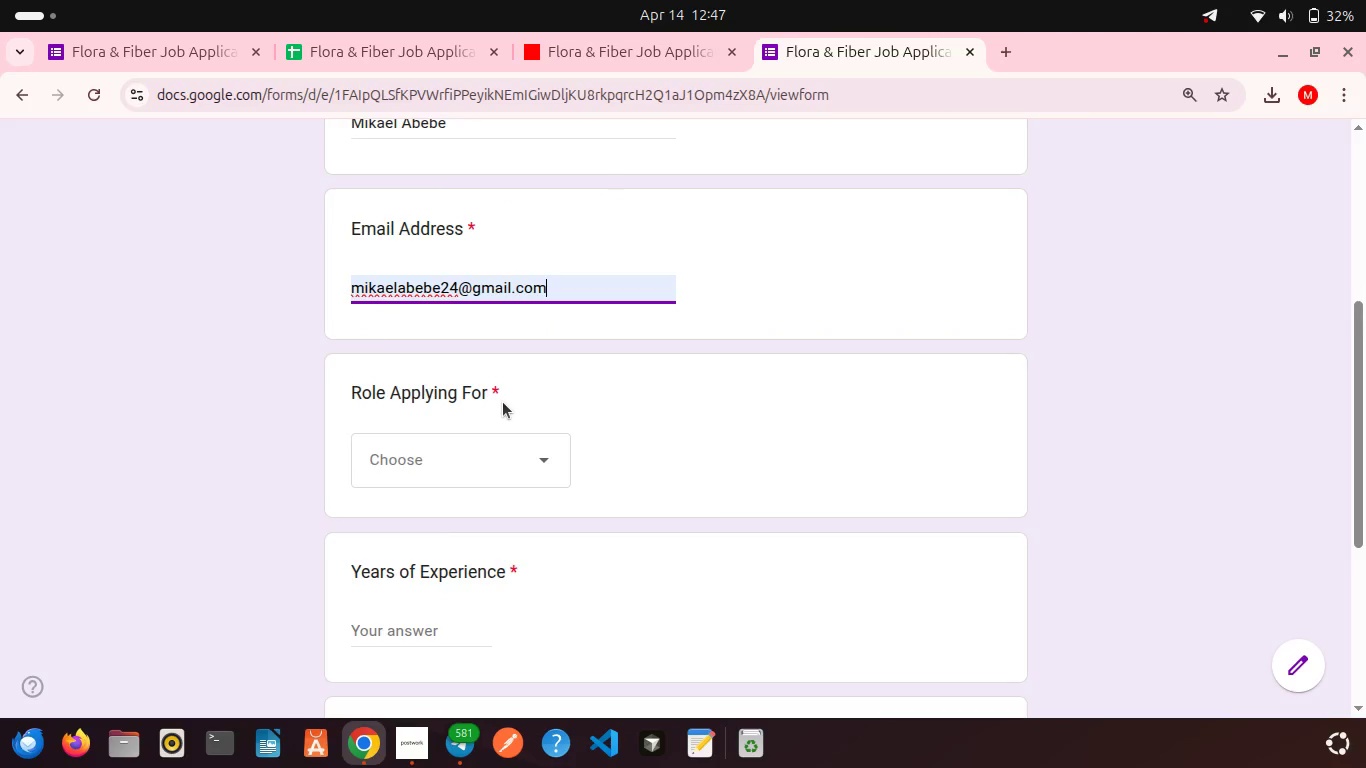 
left_click([487, 452])
 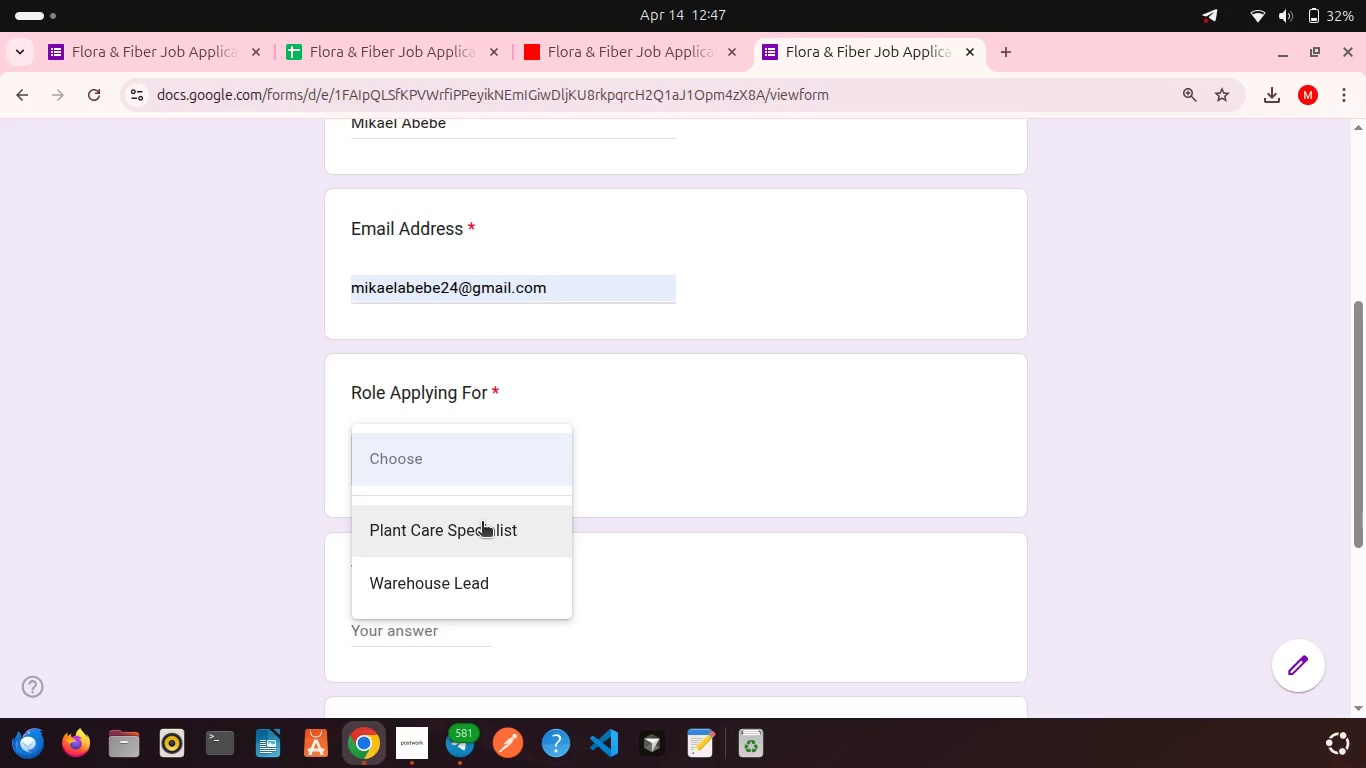 
left_click([480, 538])
 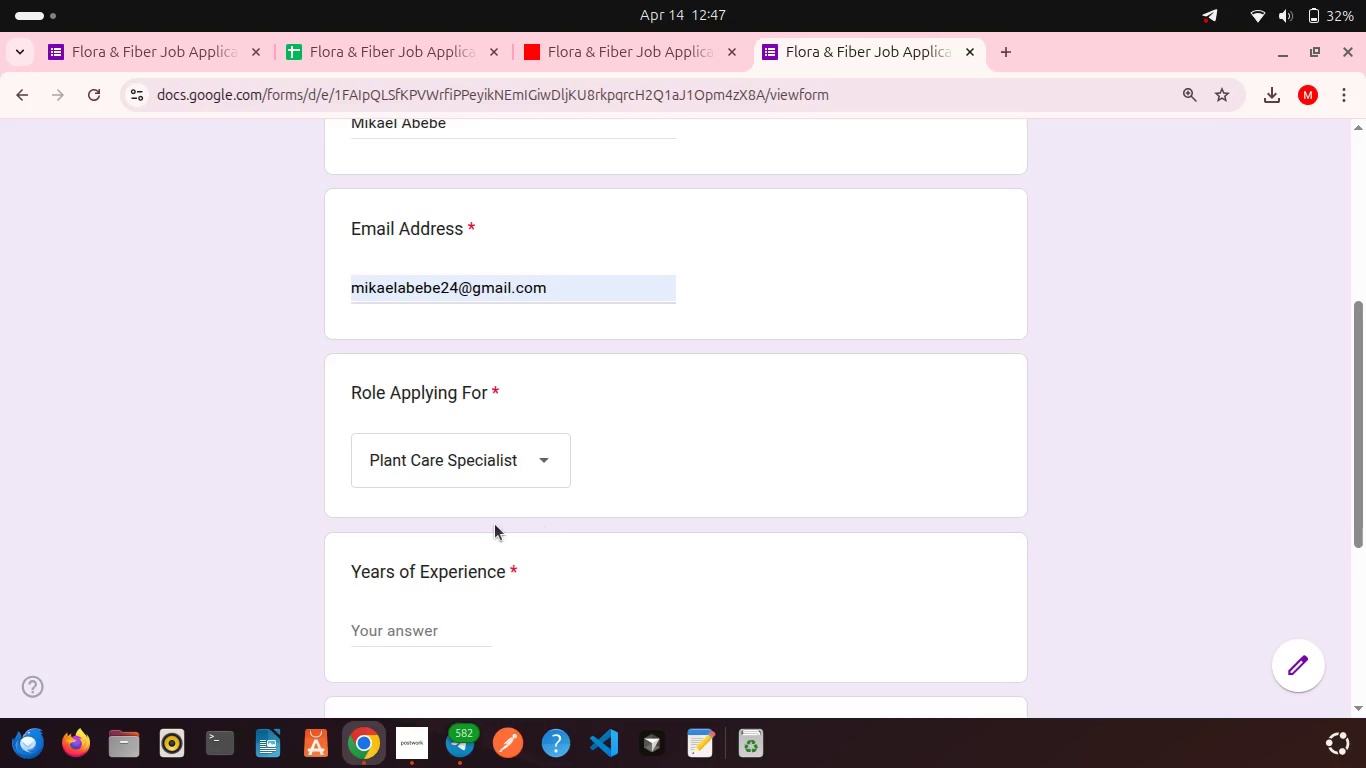 
scroll: coordinate [495, 524], scroll_direction: down, amount: 3.0
 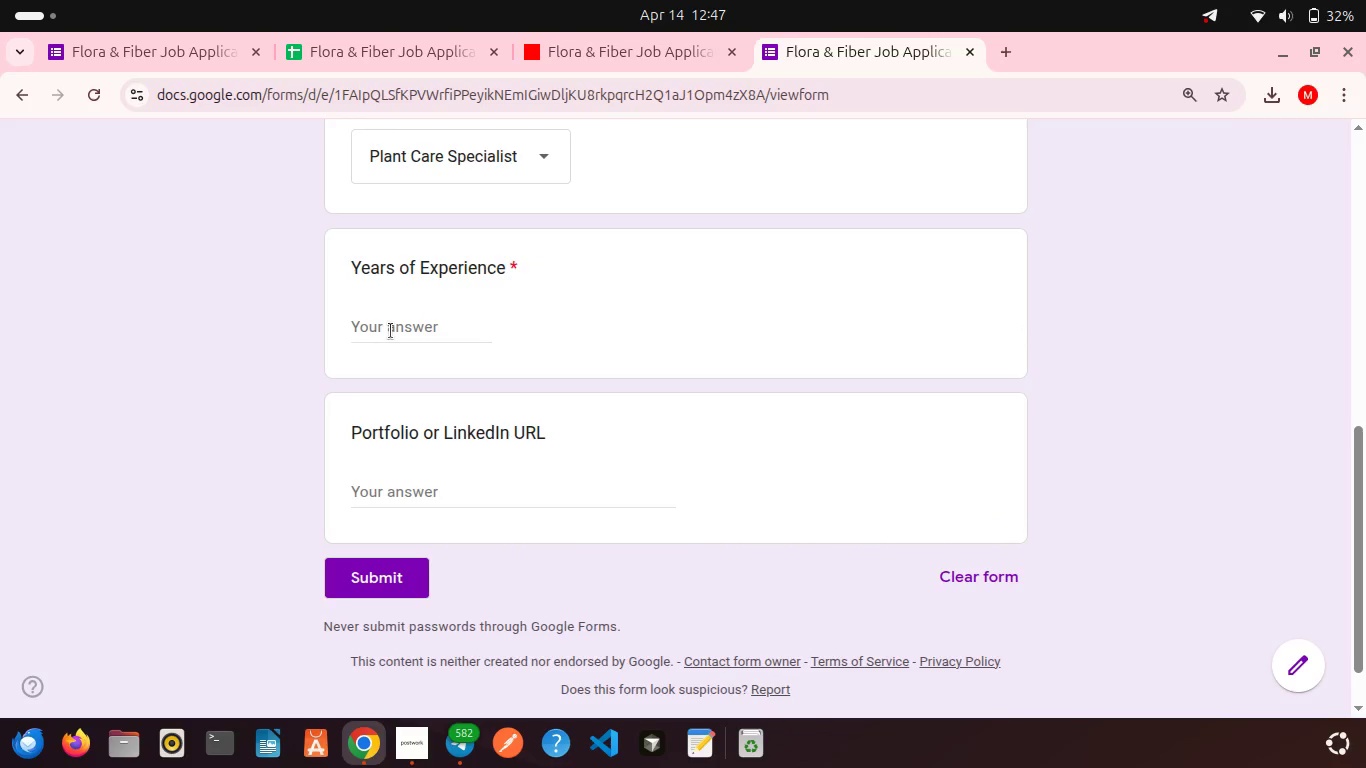 
left_click([391, 331])
 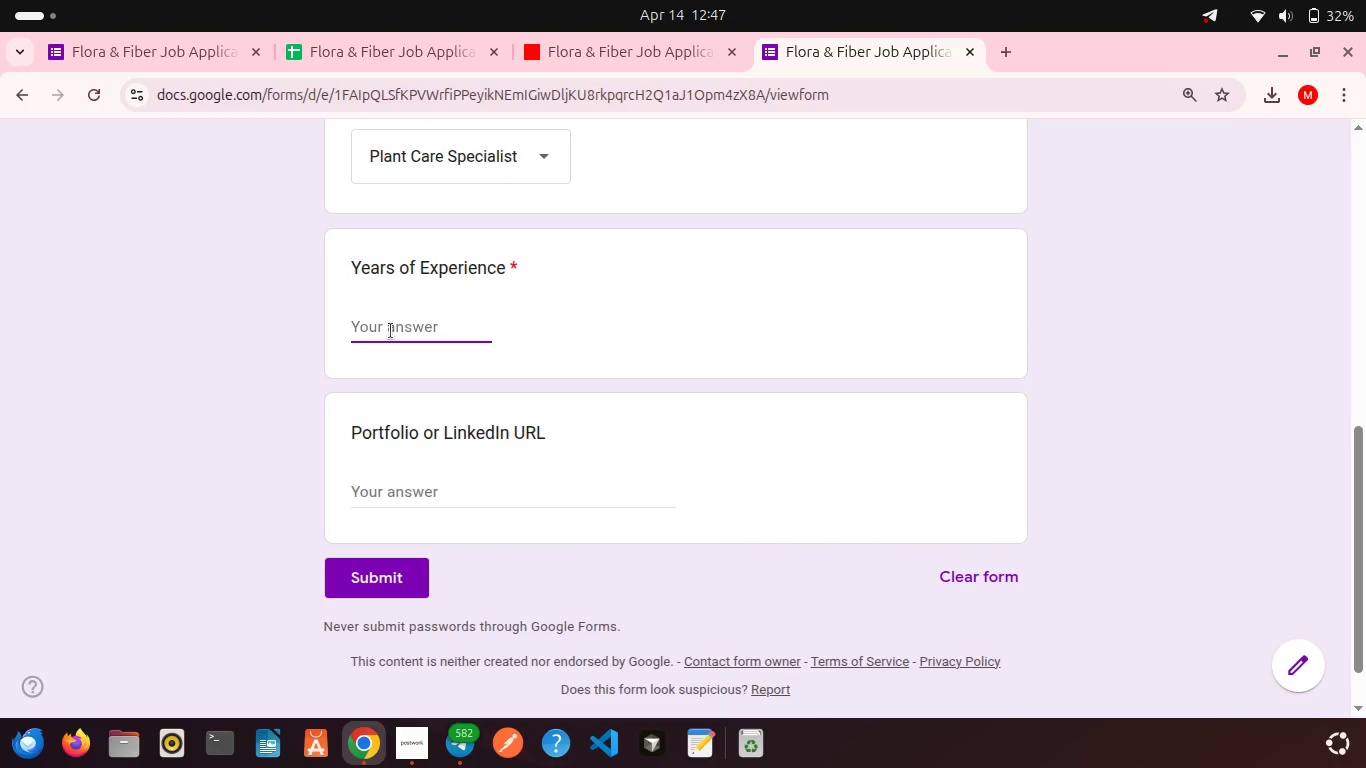 
key(2)
 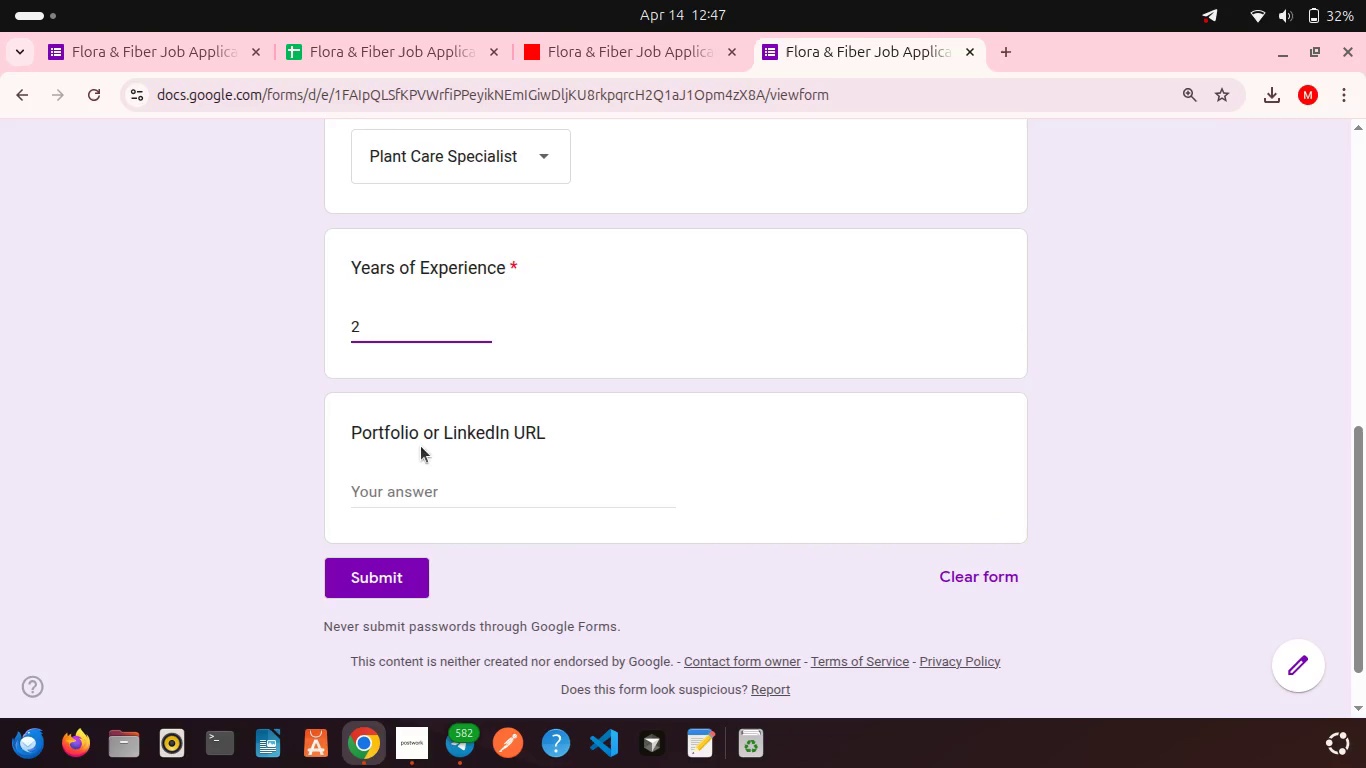 
left_click([409, 502])
 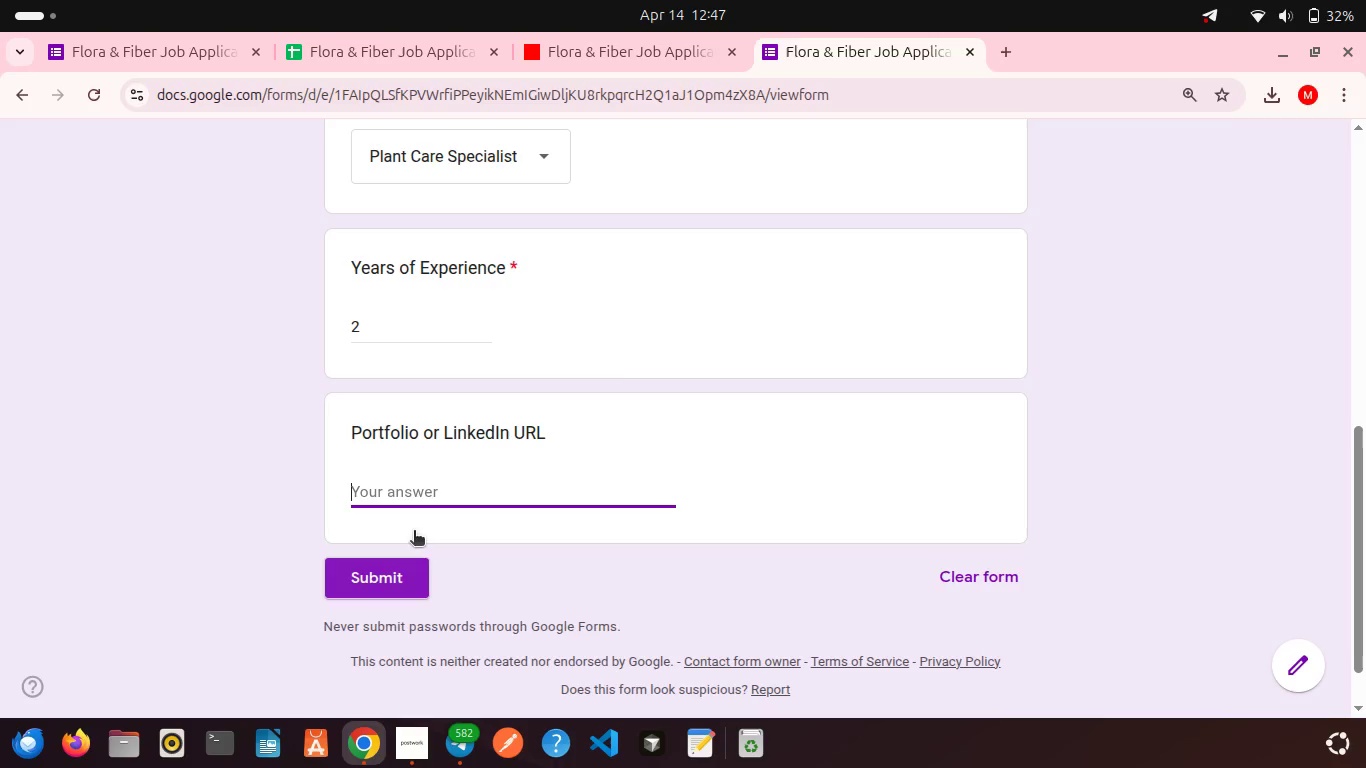 
left_click([372, 589])
 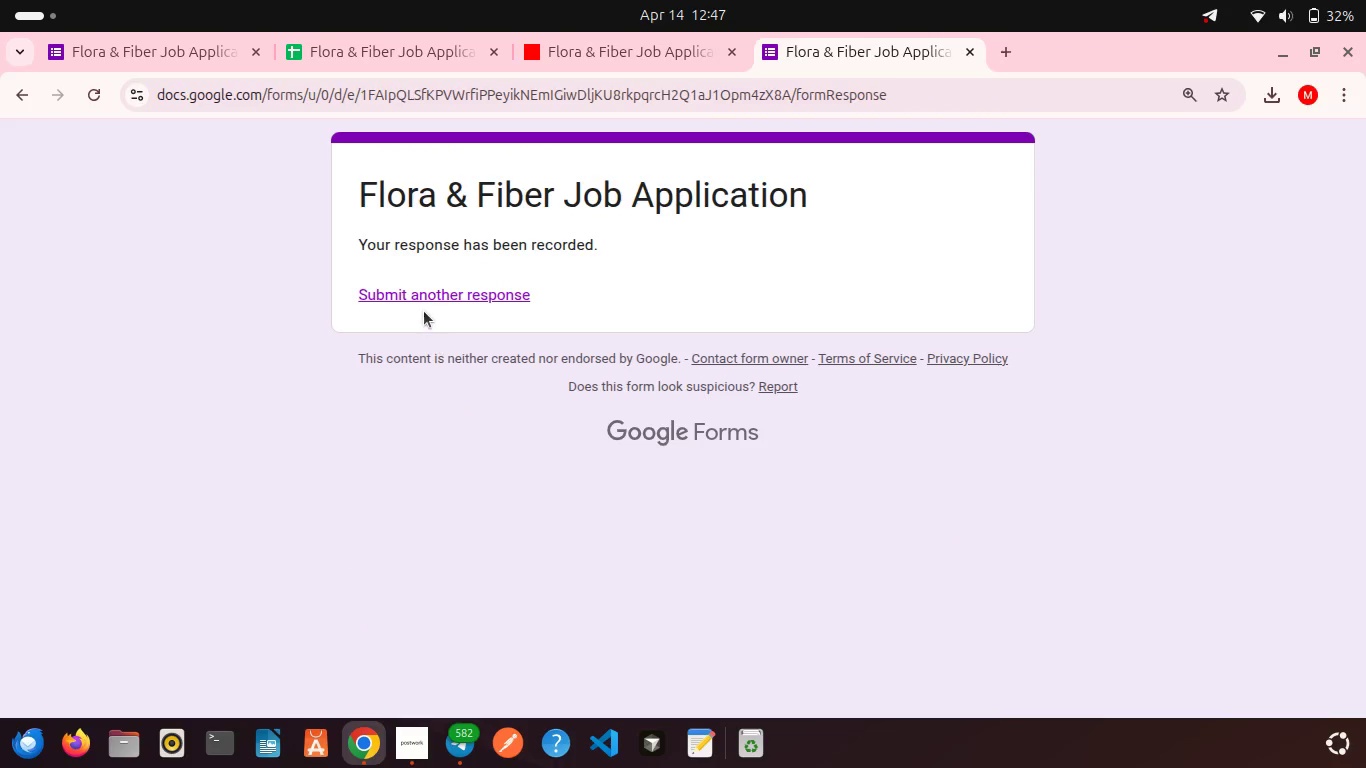 
left_click([409, 284])
 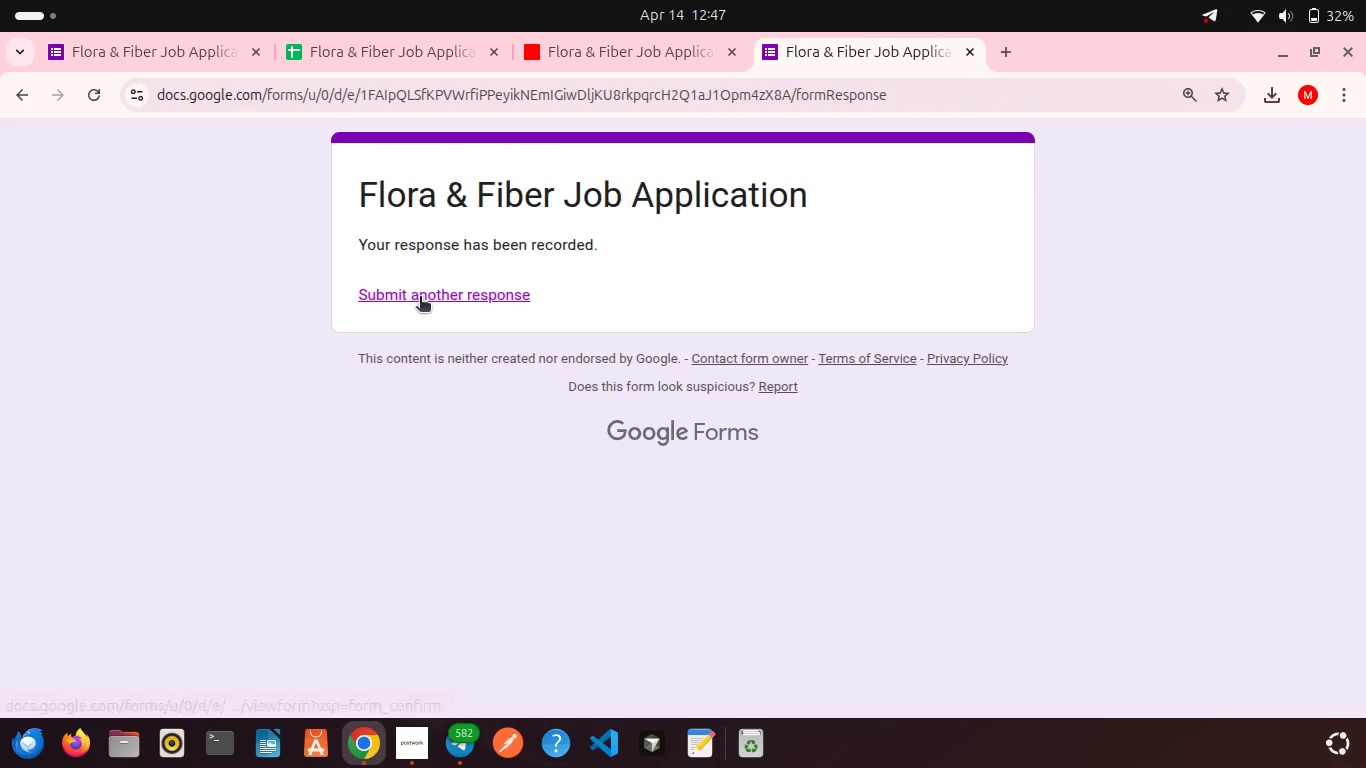 
left_click([420, 298])
 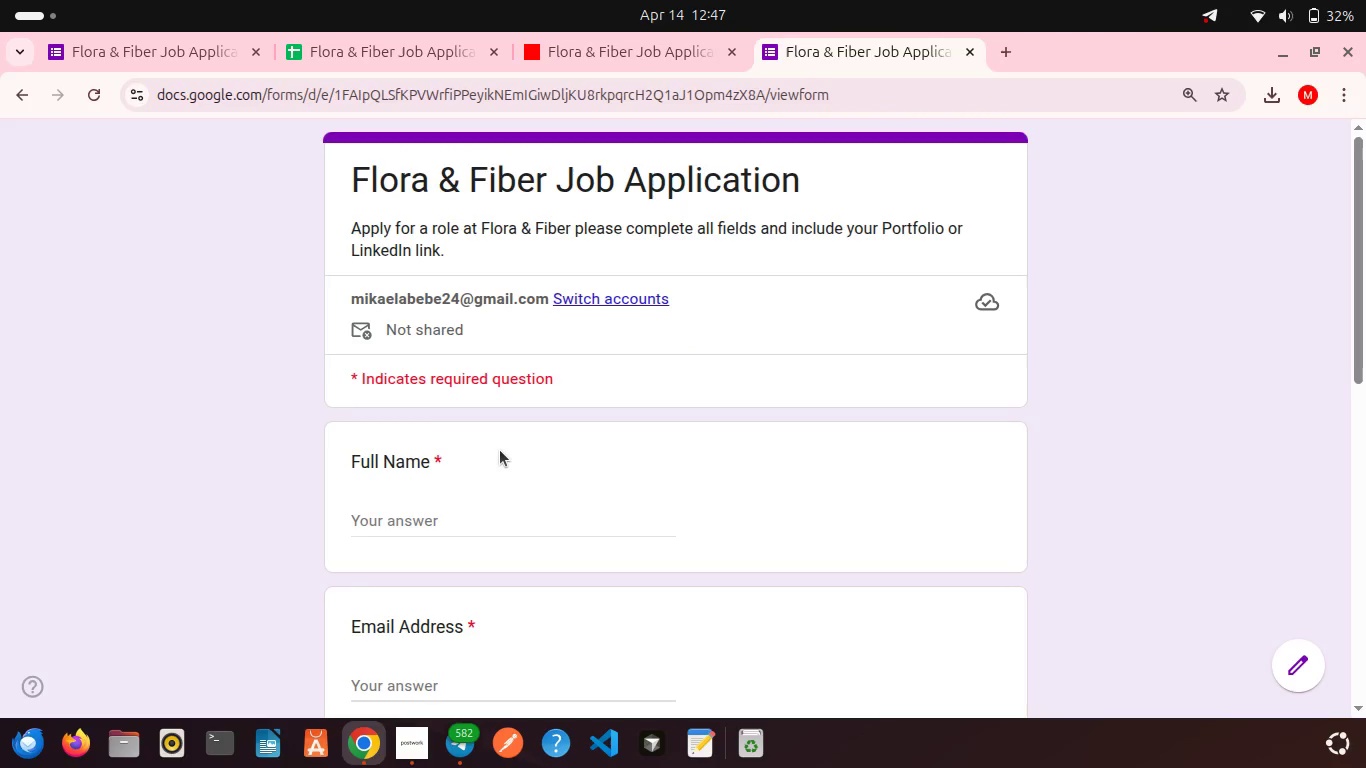 
wait(5.41)
 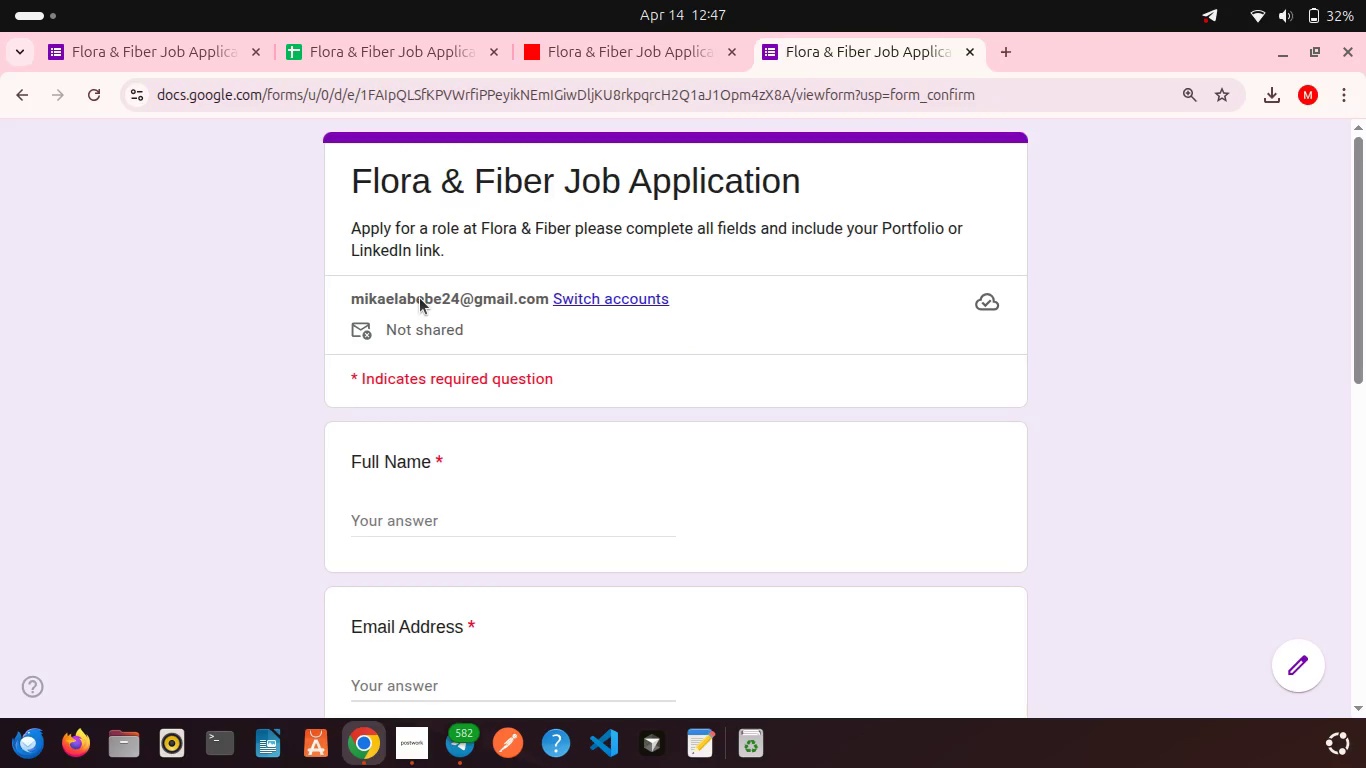 
scroll: coordinate [500, 450], scroll_direction: down, amount: 8.0
 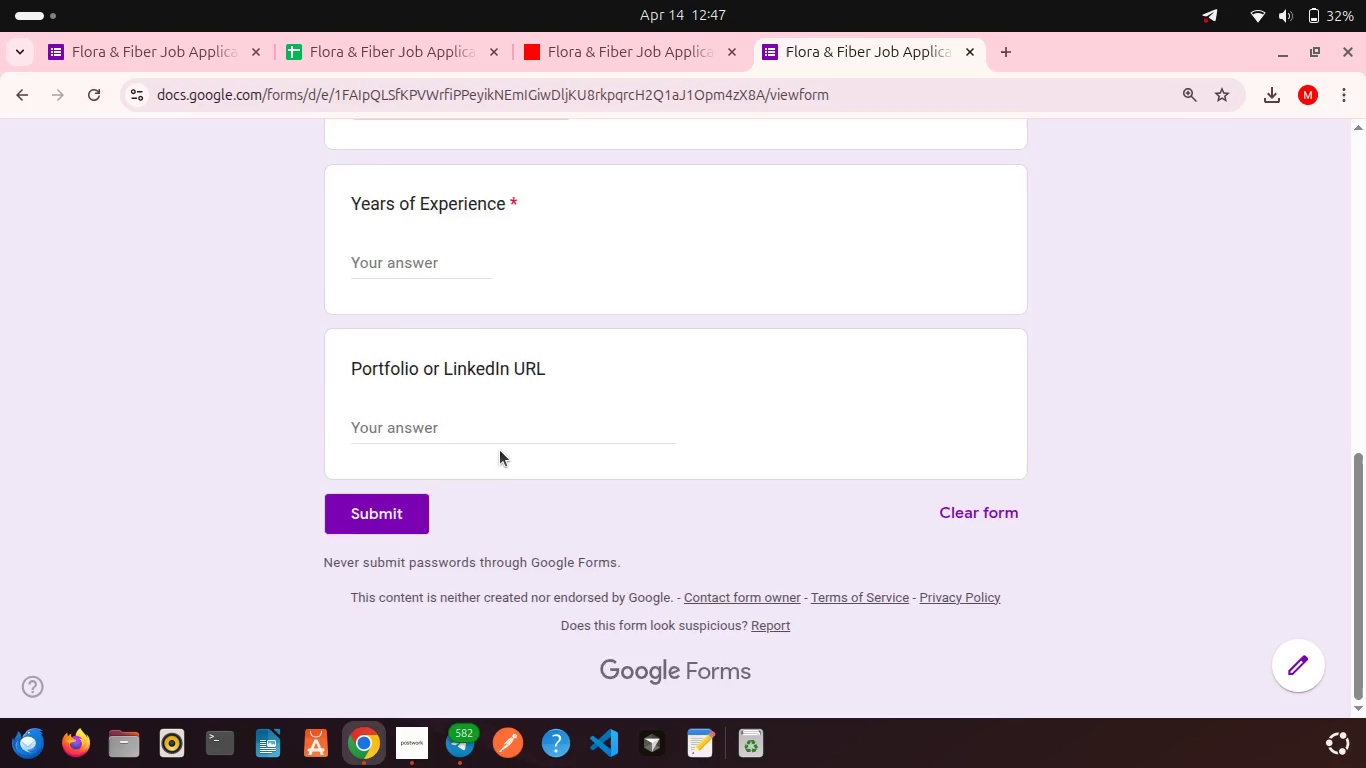 
scroll: coordinate [500, 450], scroll_direction: up, amount: 7.0
 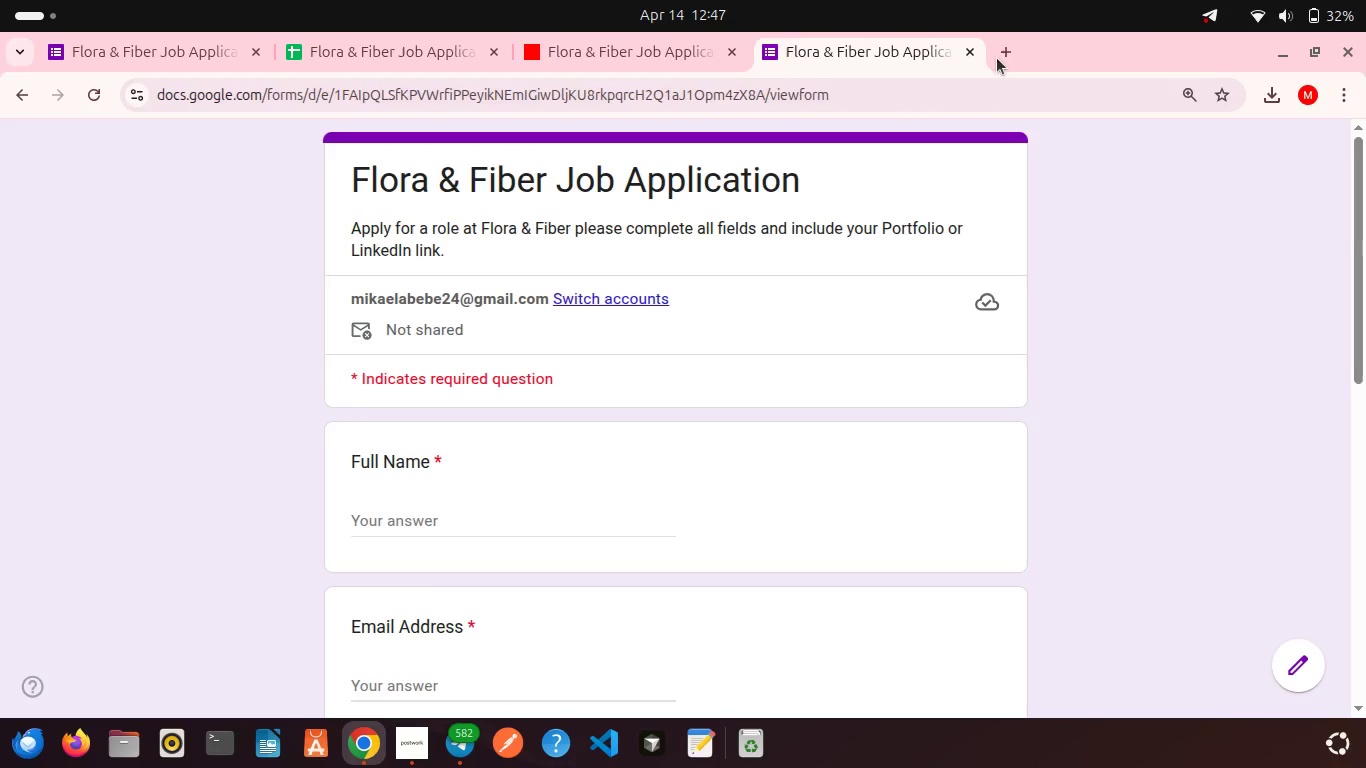 
left_click([1001, 51])
 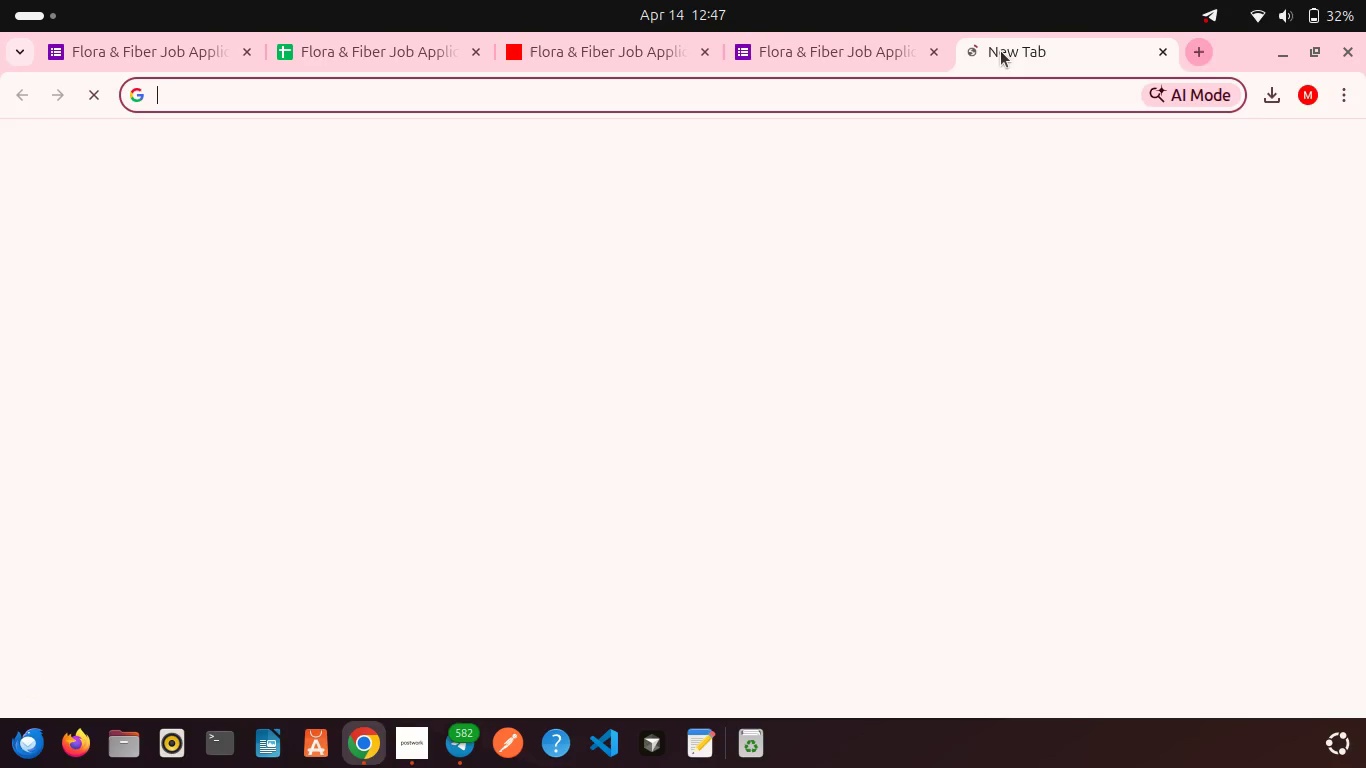 
type(tewodro)
 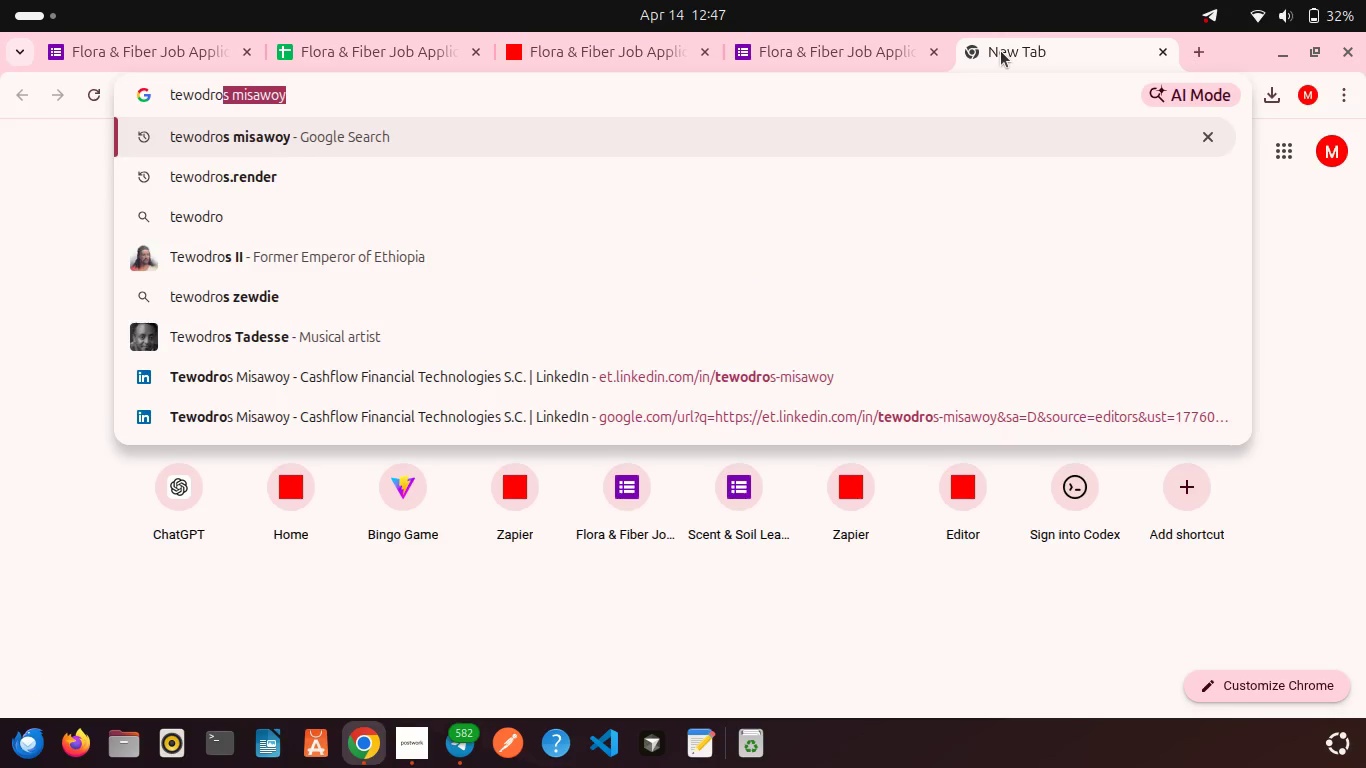 
key(ArrowRight)
 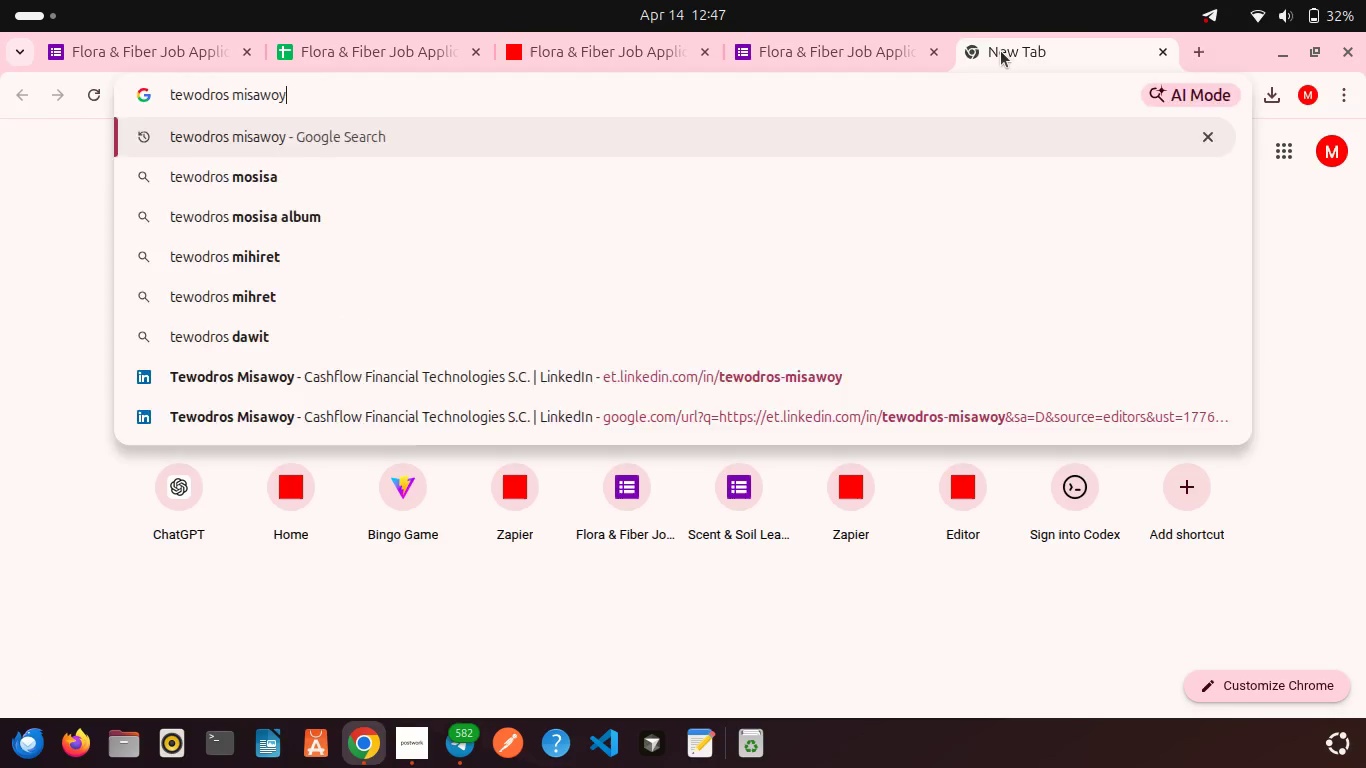 
key(Enter)
 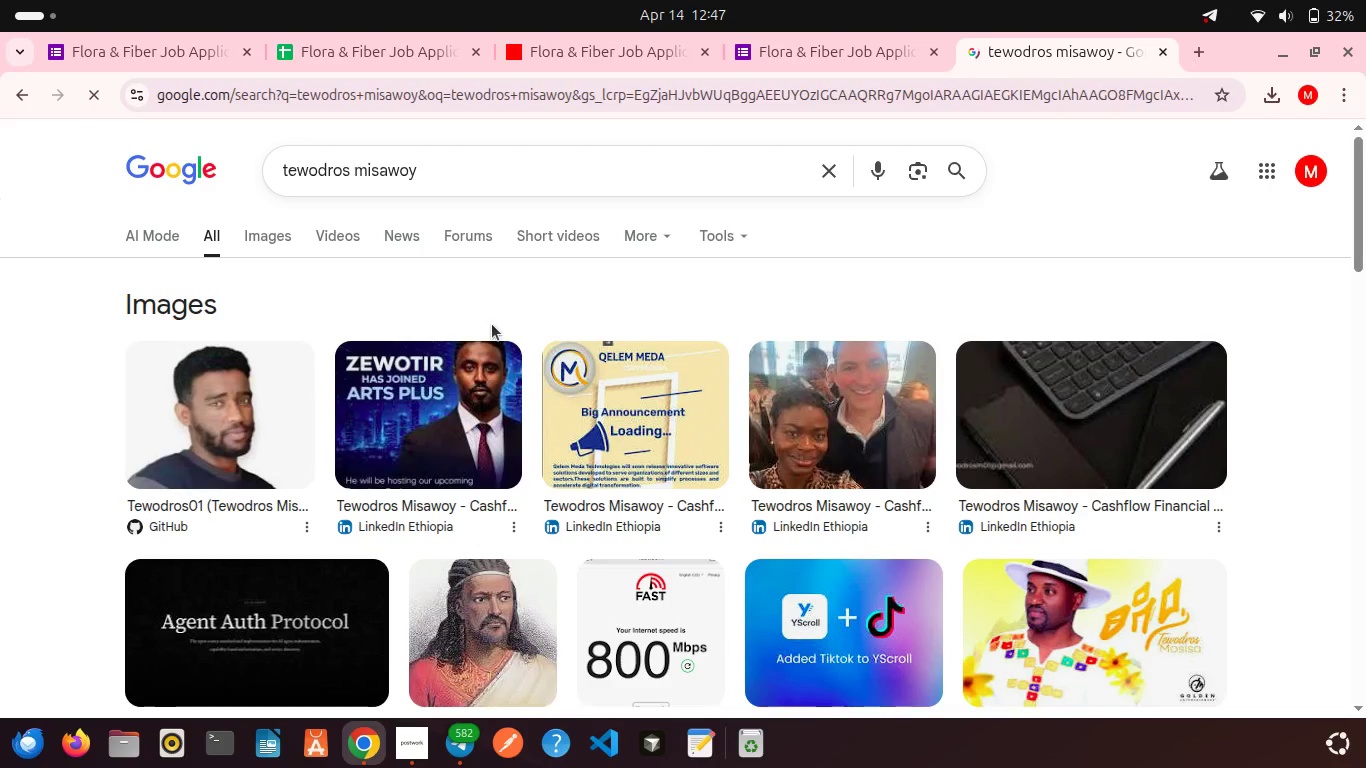 
scroll: coordinate [492, 324], scroll_direction: down, amount: 5.0
 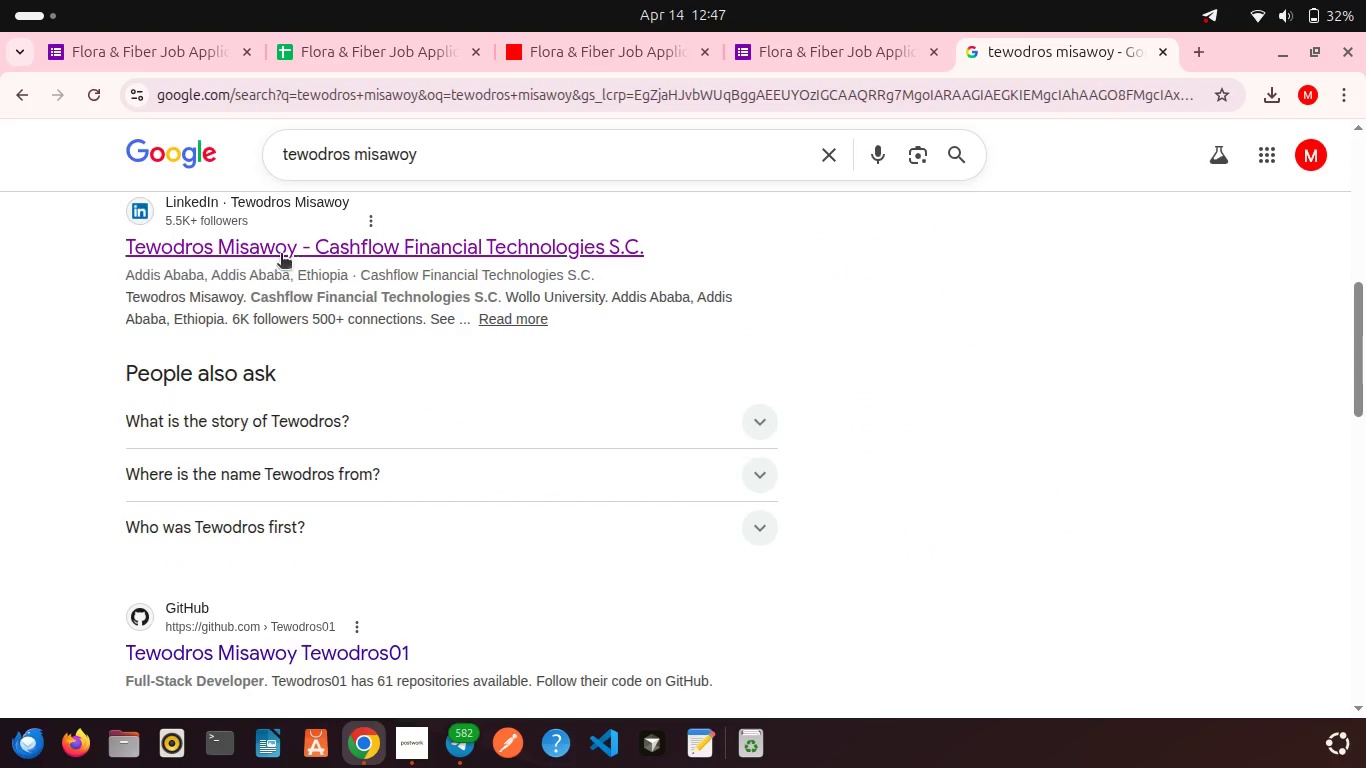 
left_click([269, 246])
 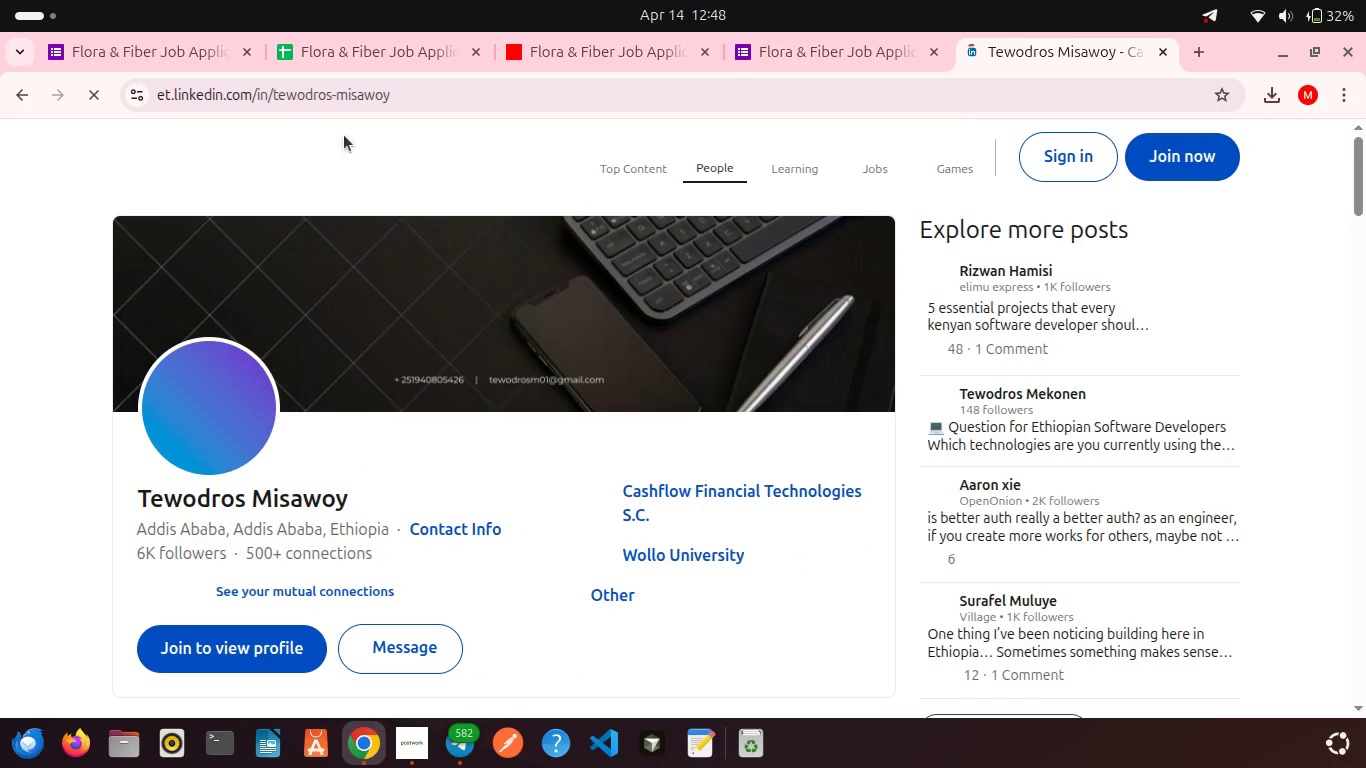 
left_click([388, 101])
 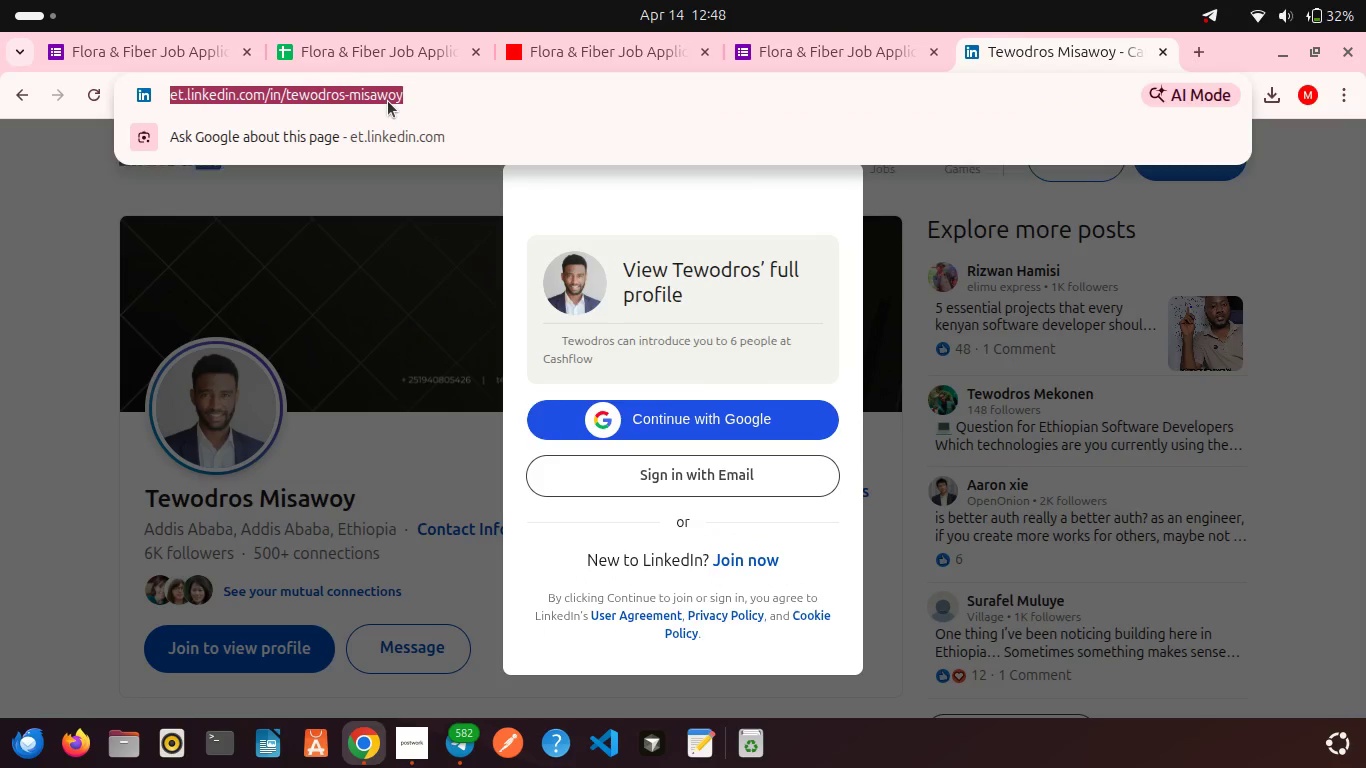 
key(Control+C)
 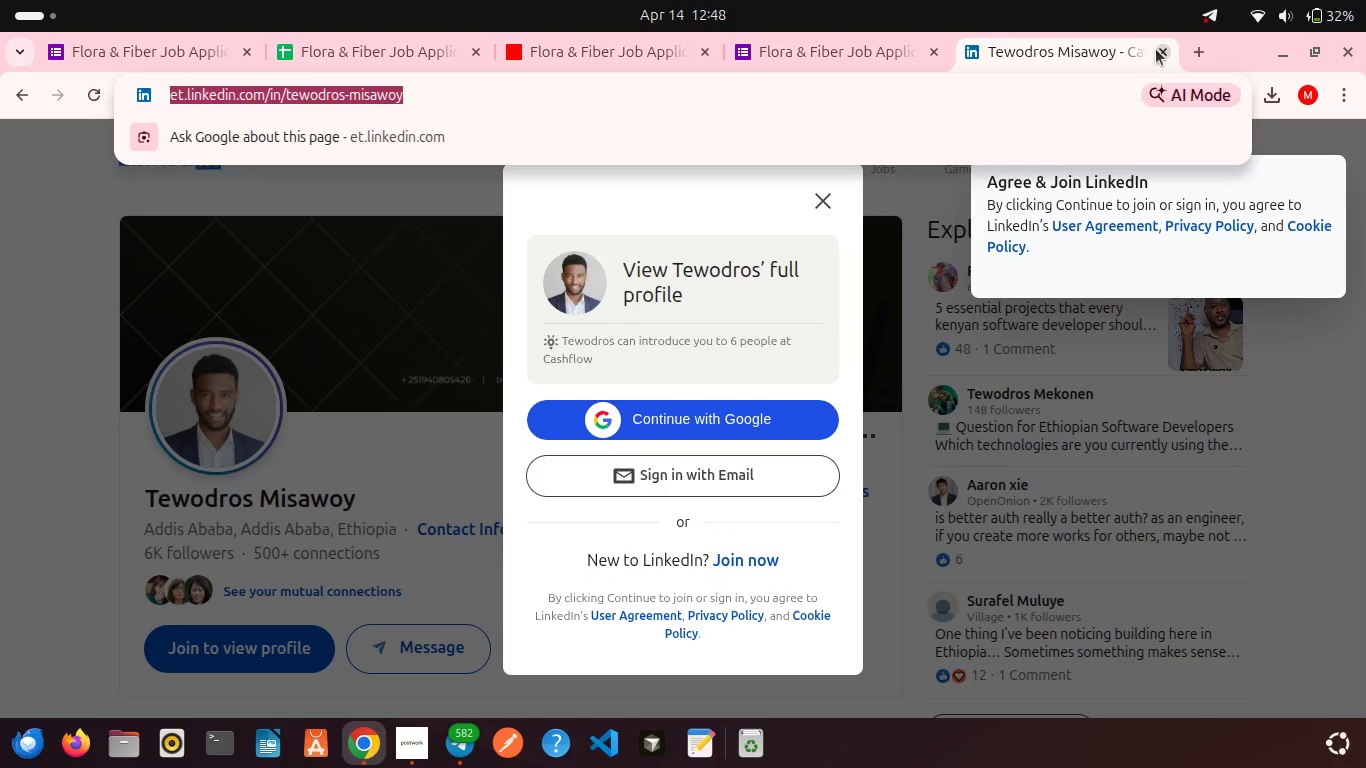 
left_click([1156, 49])
 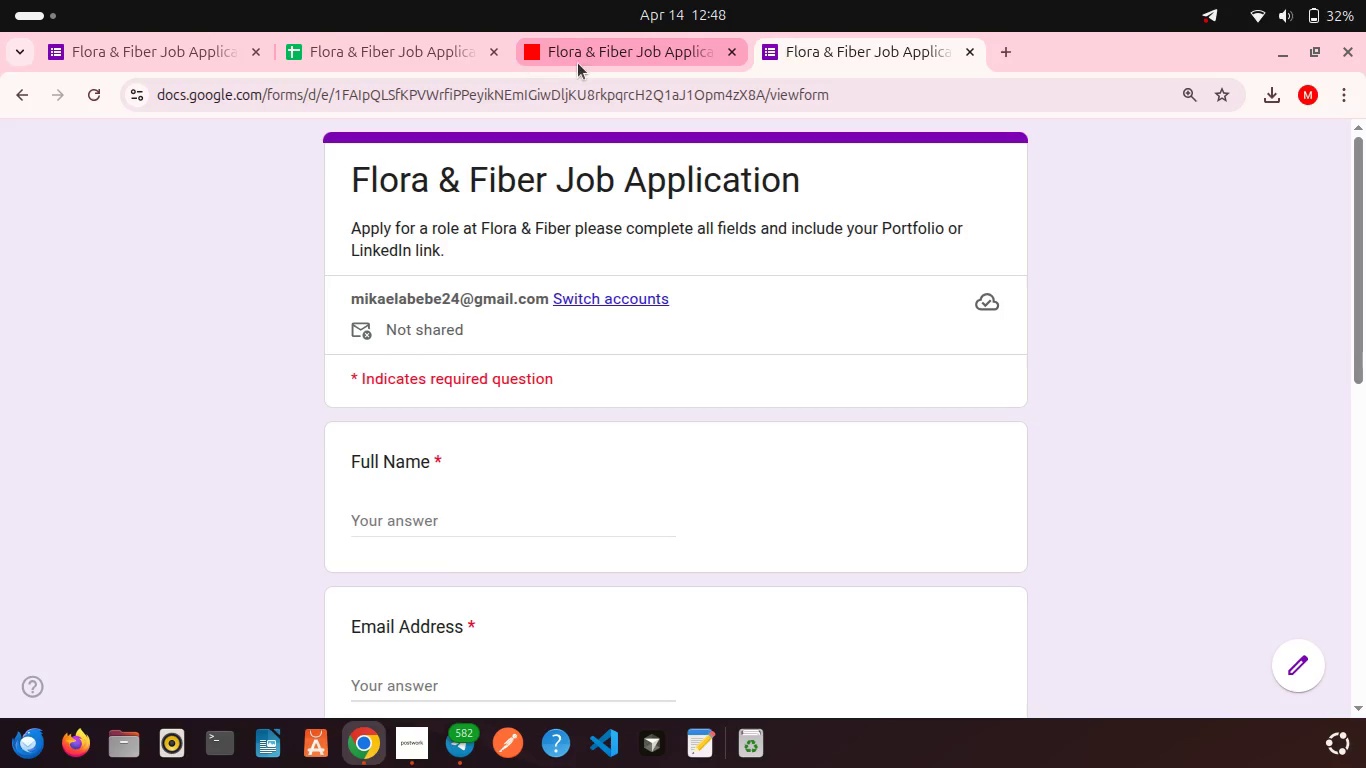 
scroll: coordinate [456, 440], scroll_direction: down, amount: 1.0
 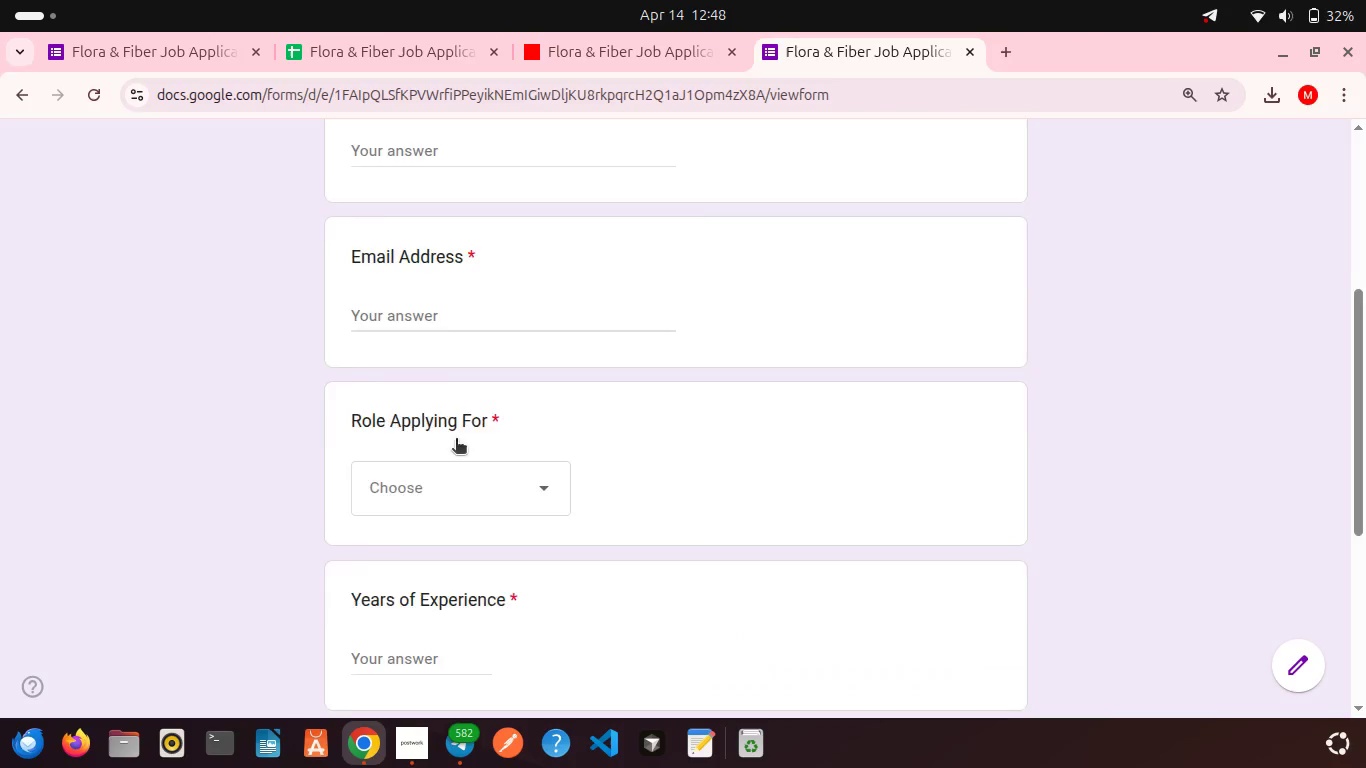 
scroll: coordinate [440, 350], scroll_direction: up, amount: 3.0
 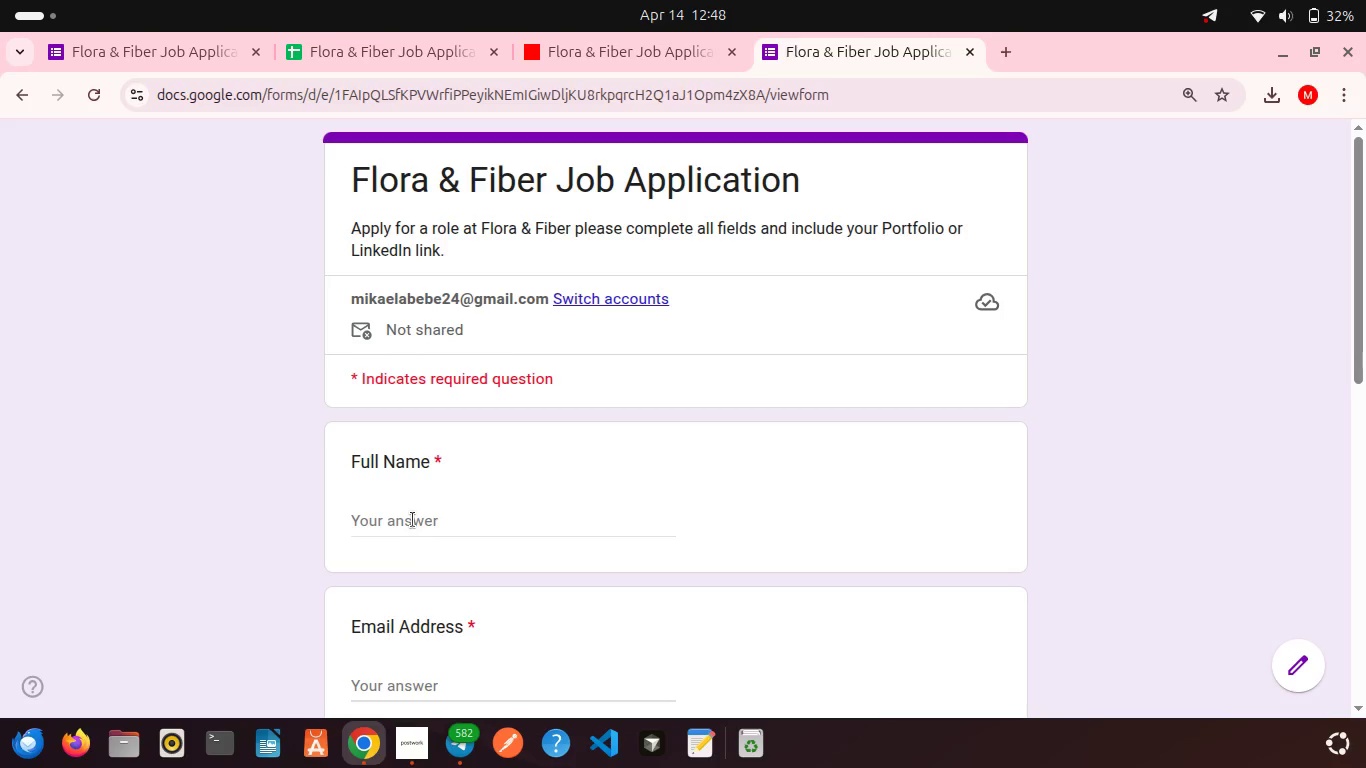 
left_click([413, 520])
 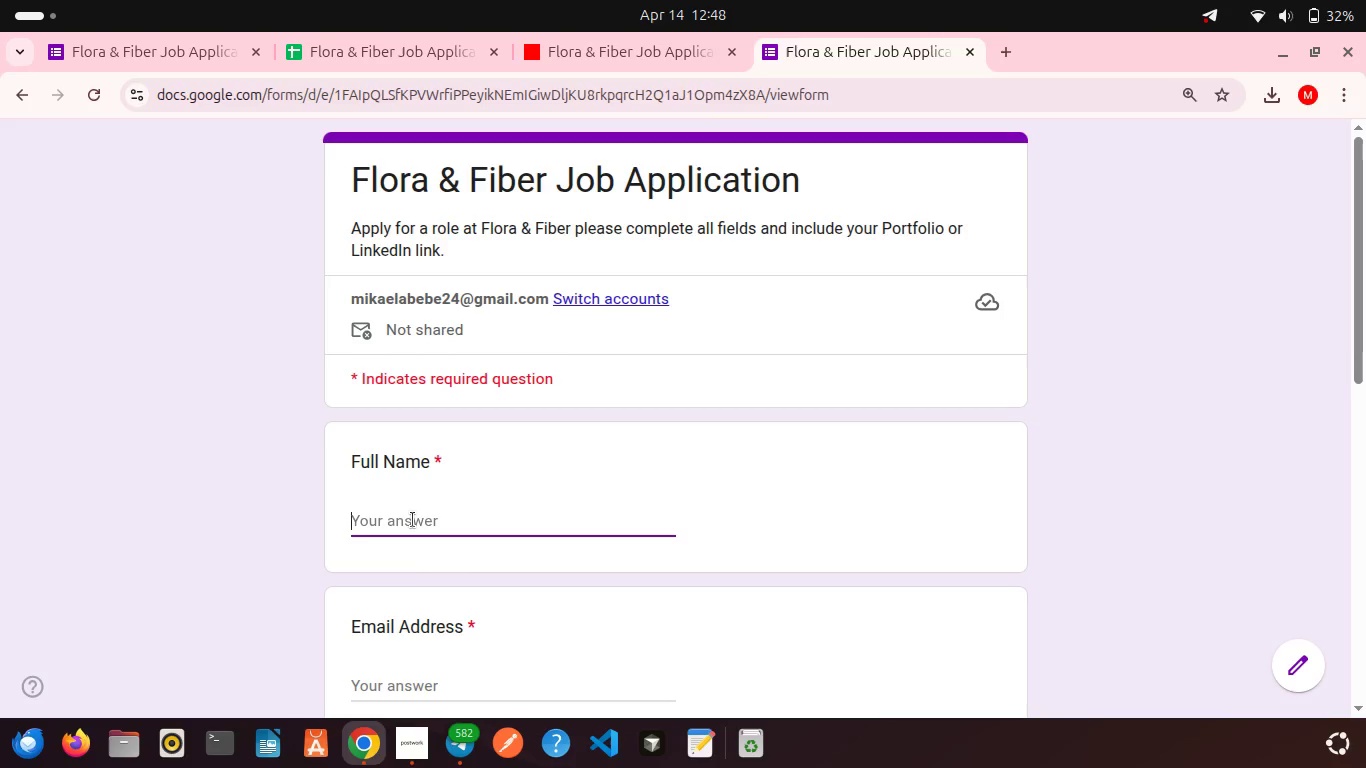 
type(Tewodros Misawoy)
 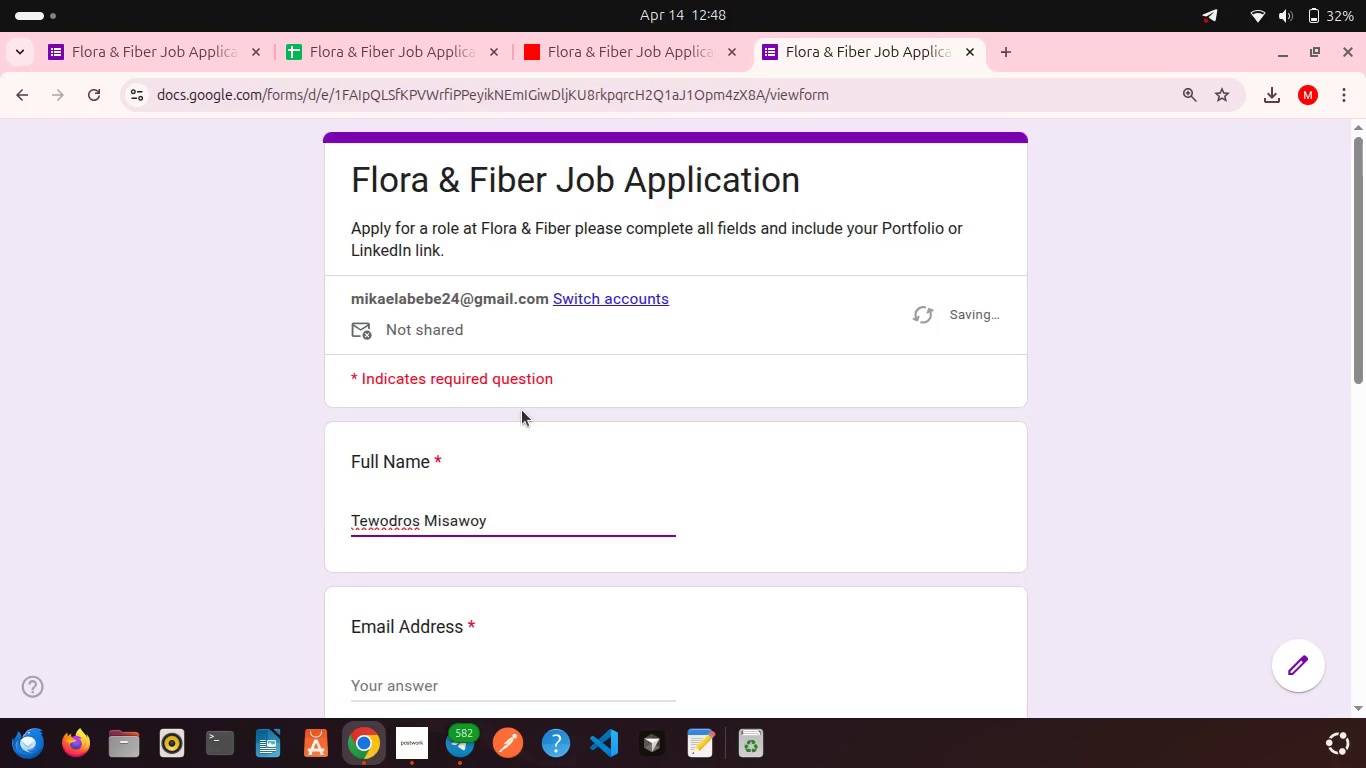 
scroll: coordinate [522, 410], scroll_direction: down, amount: 1.0
 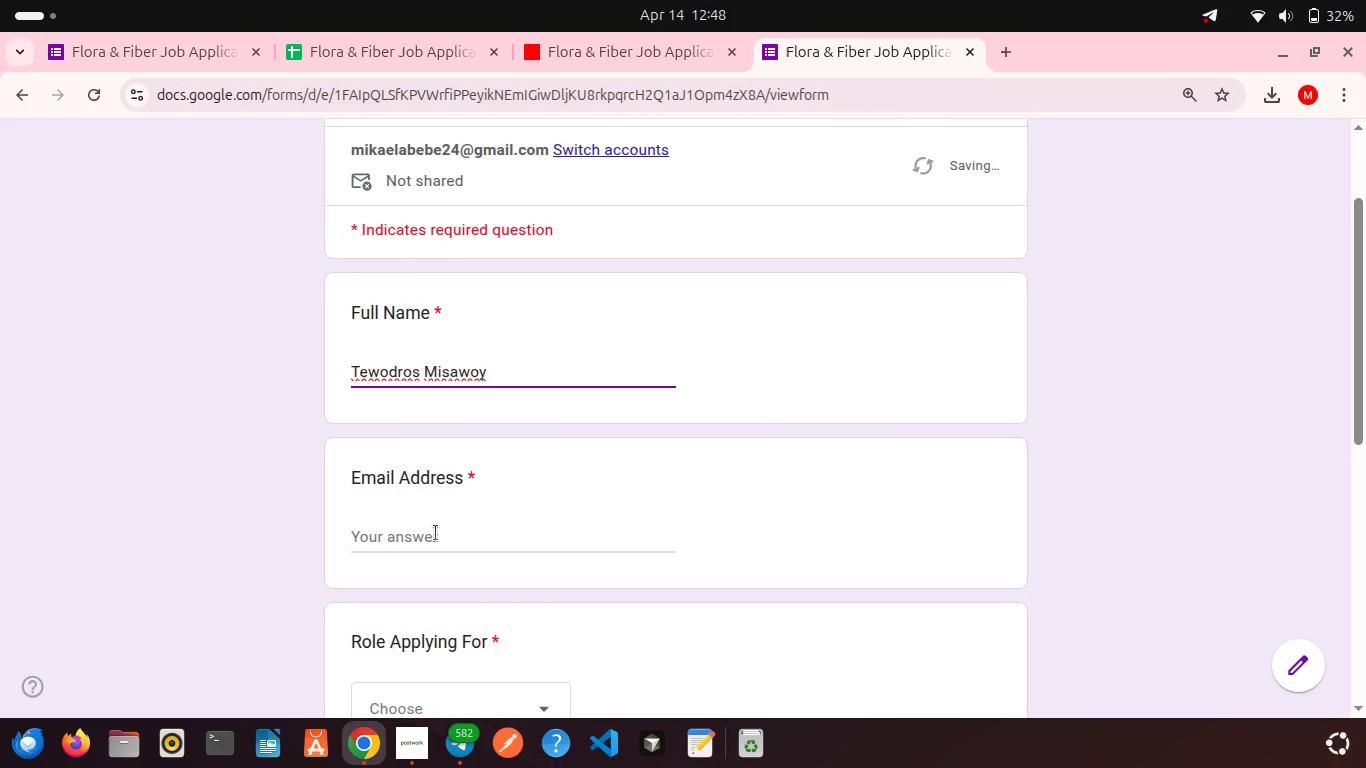 
left_click([436, 533])
 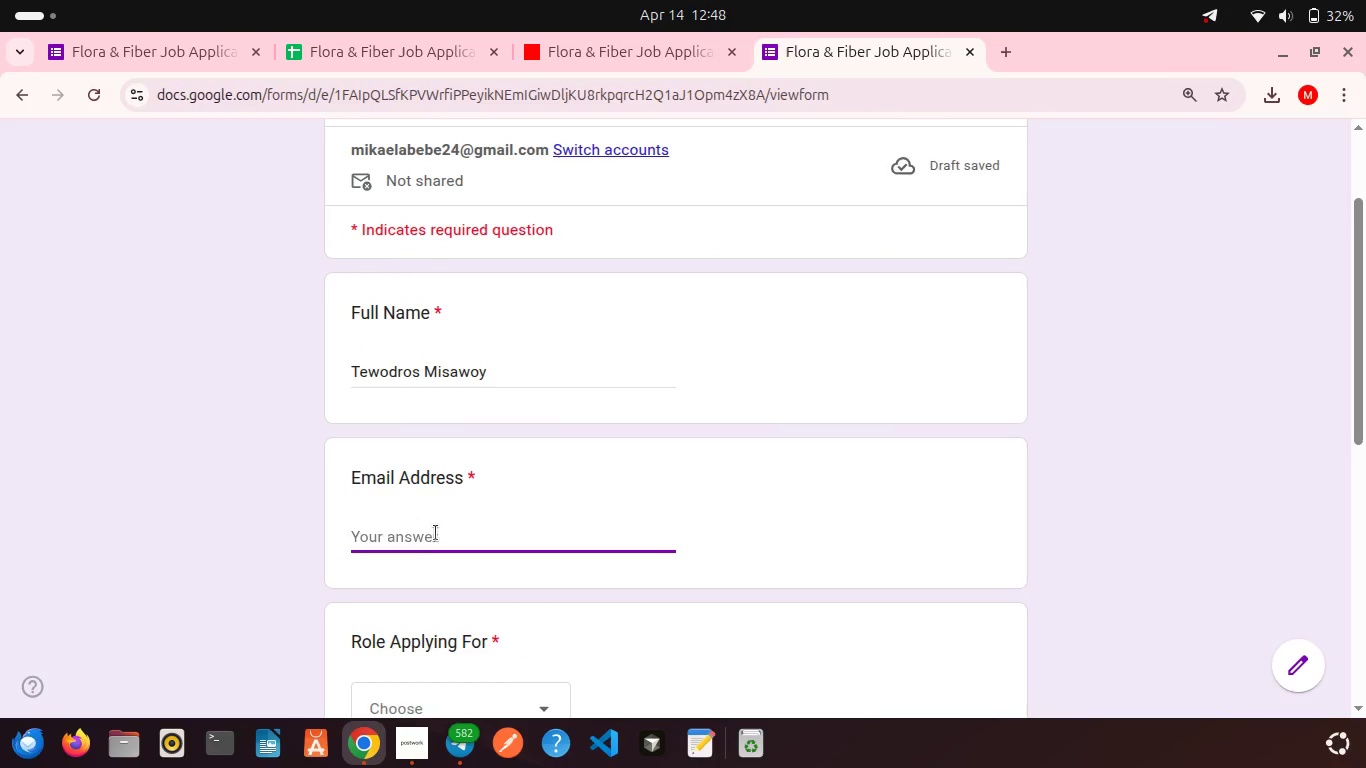 
type(tewodrosm01)
 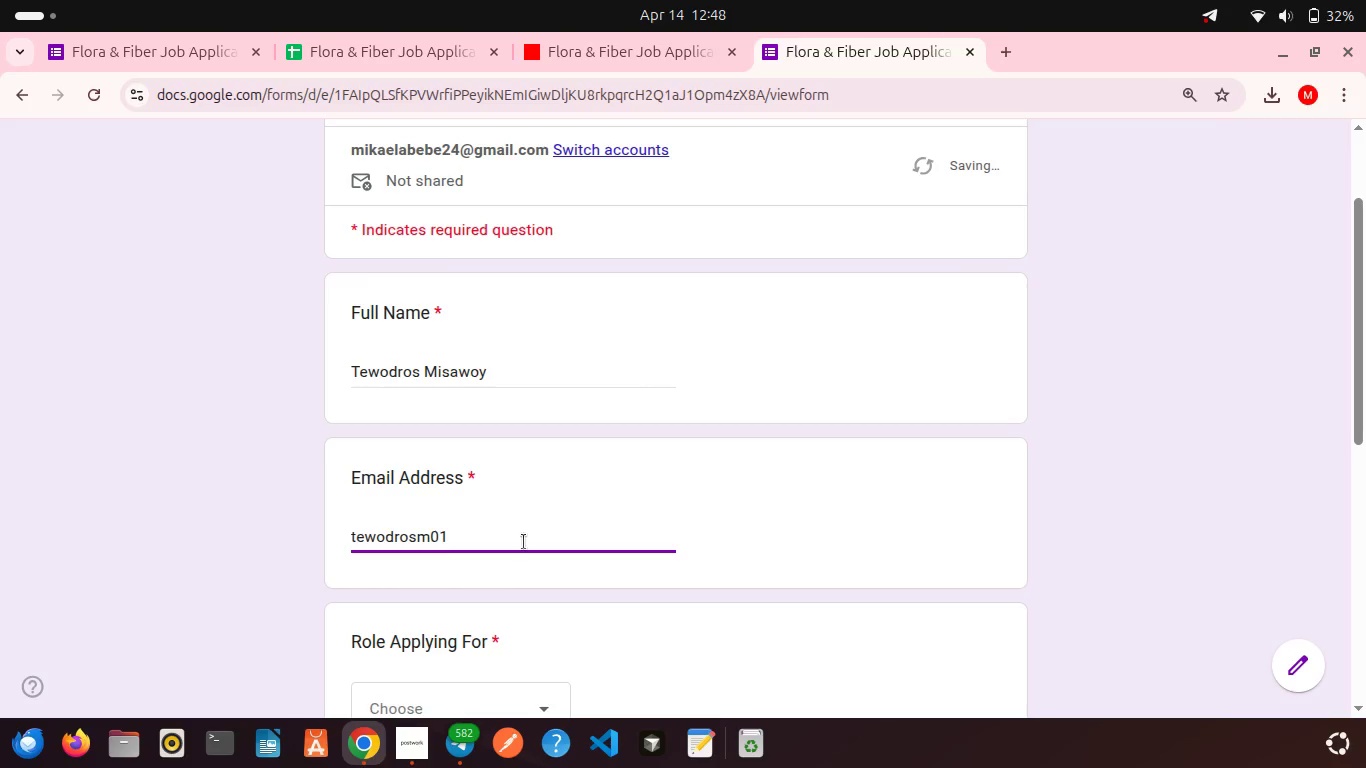 
type(@gmail.com)
 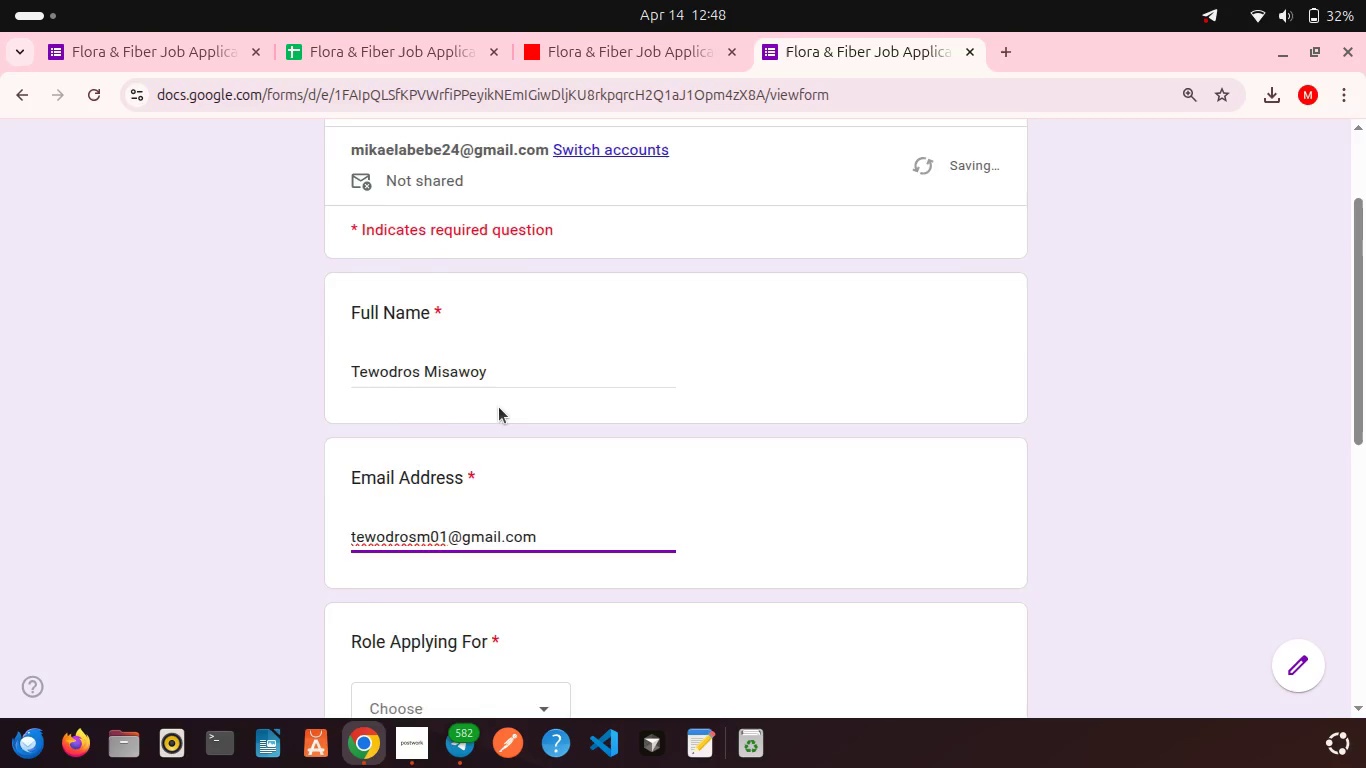 
scroll: coordinate [499, 407], scroll_direction: down, amount: 2.0
 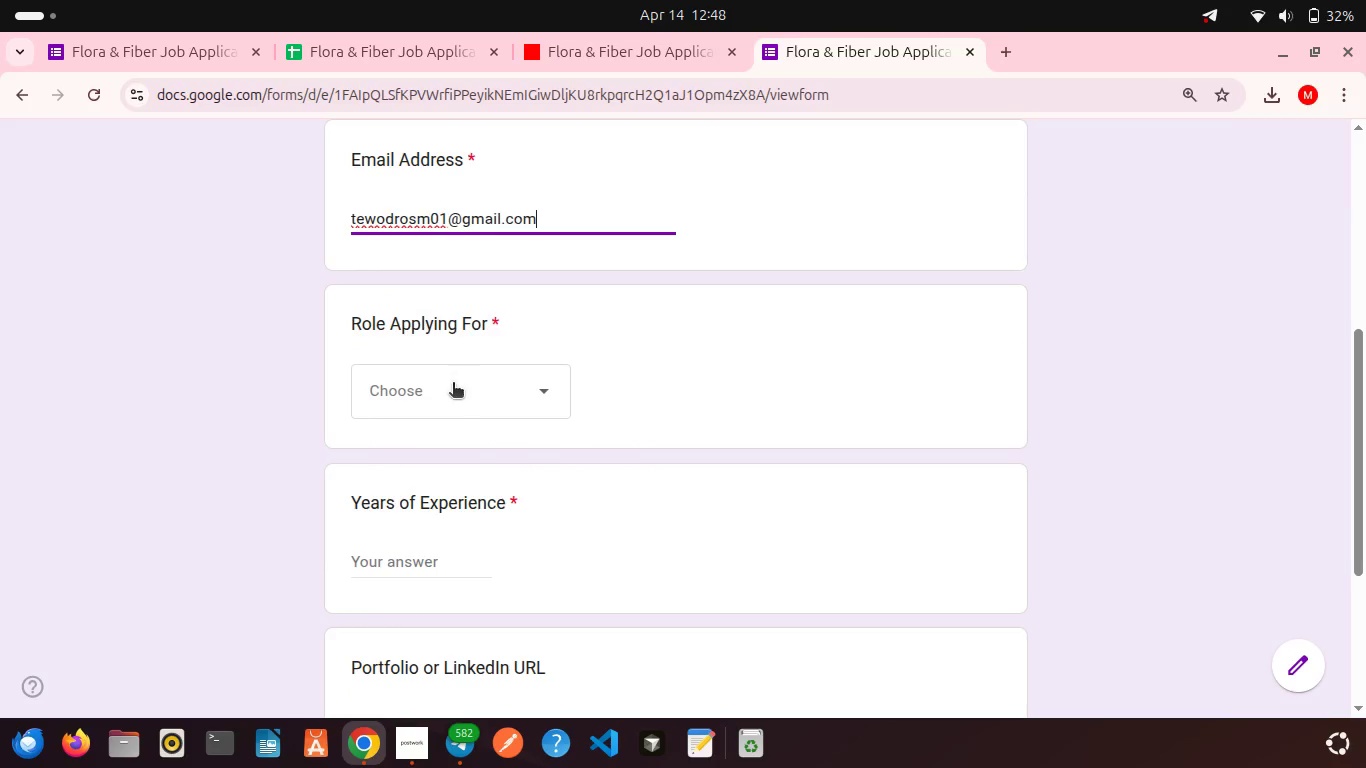 
left_click([453, 384])
 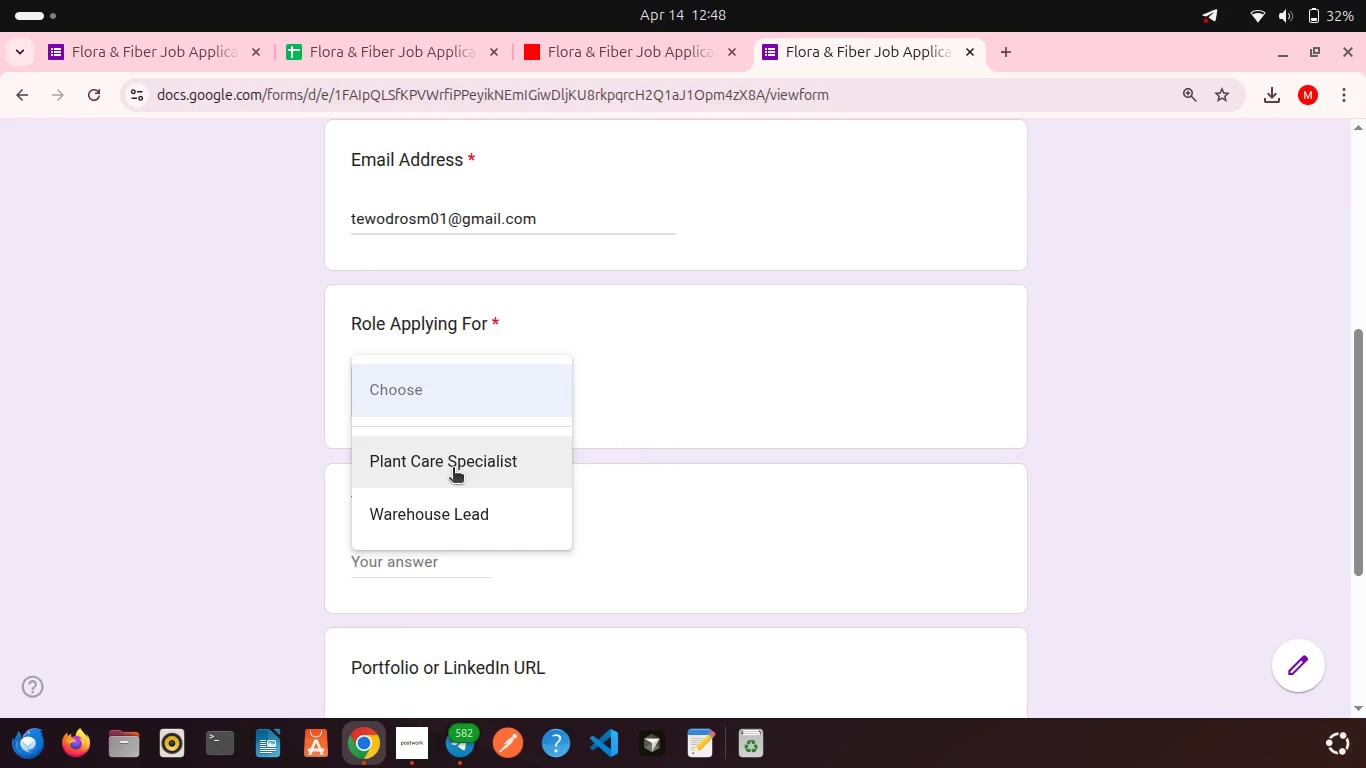 
left_click([453, 469])
 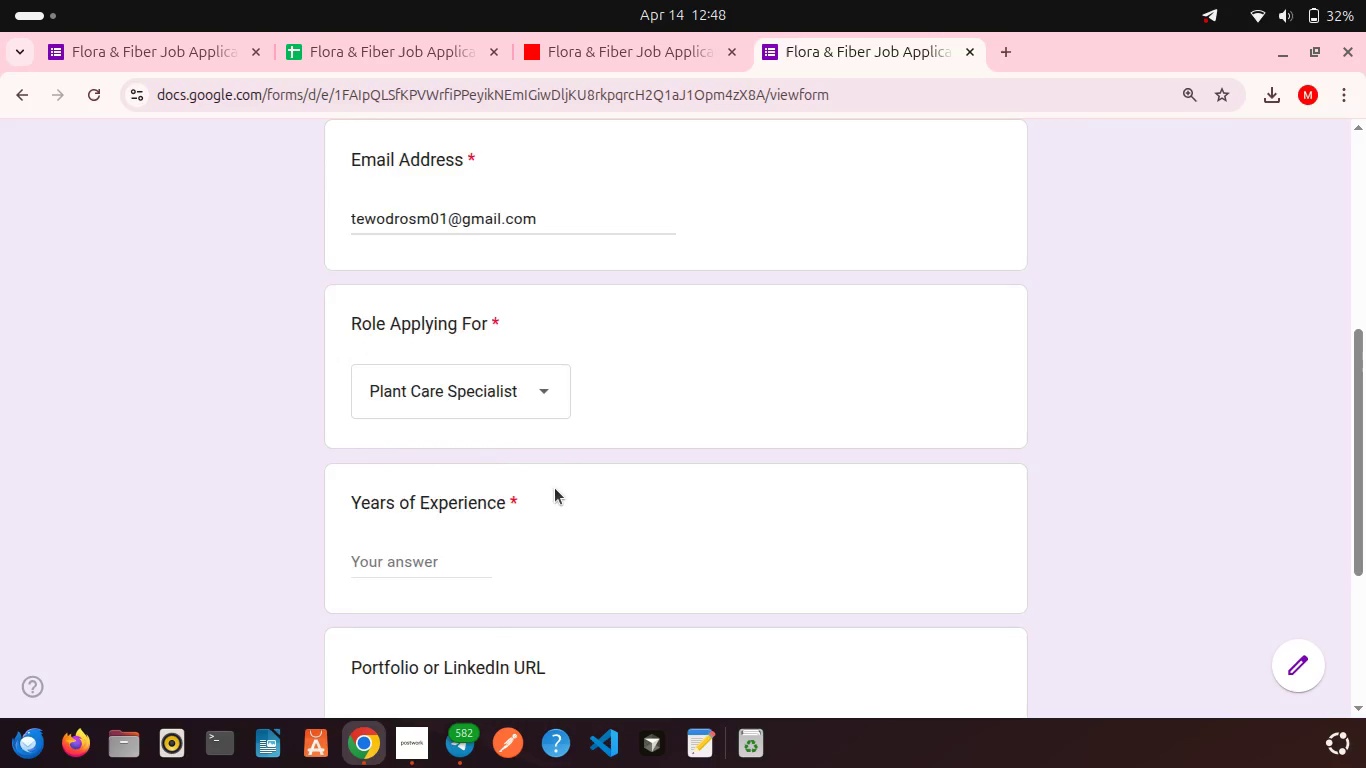 
scroll: coordinate [555, 488], scroll_direction: down, amount: 3.0
 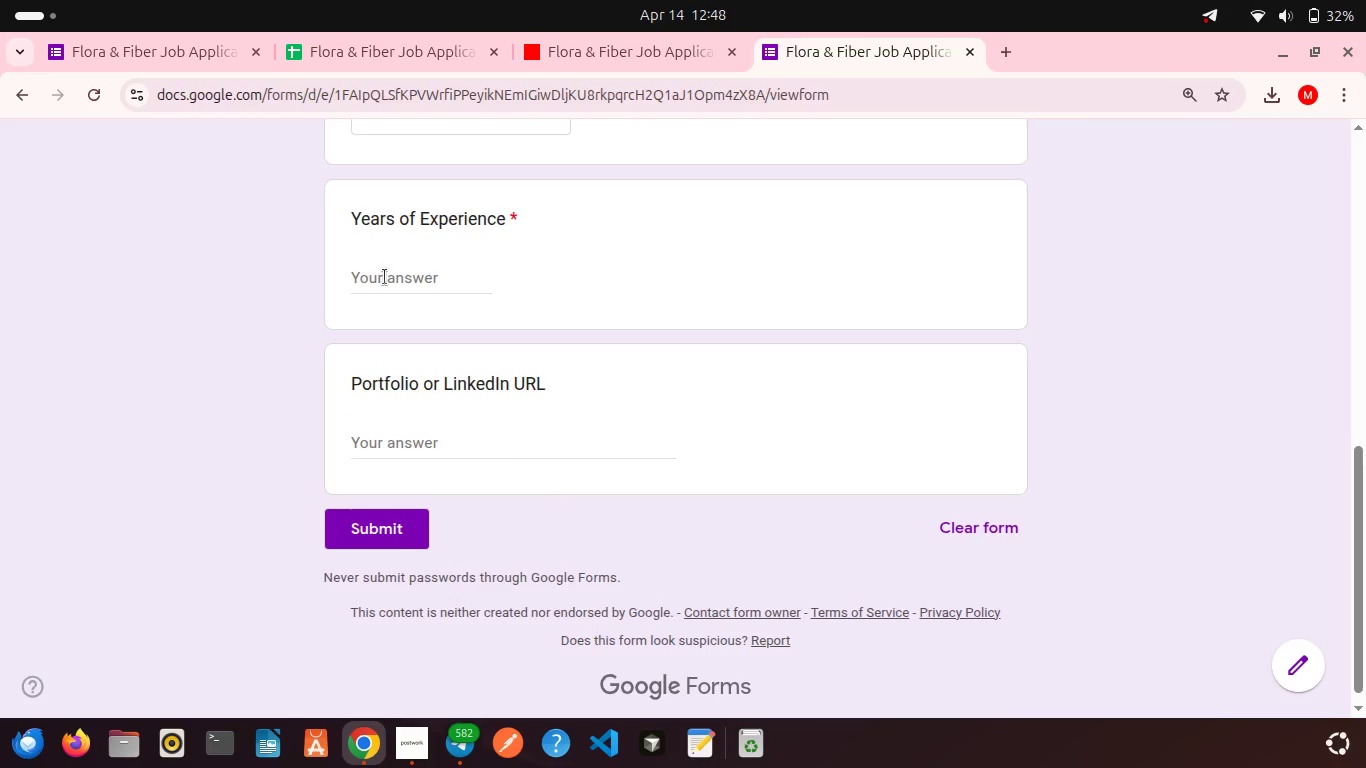 
left_click([385, 277])
 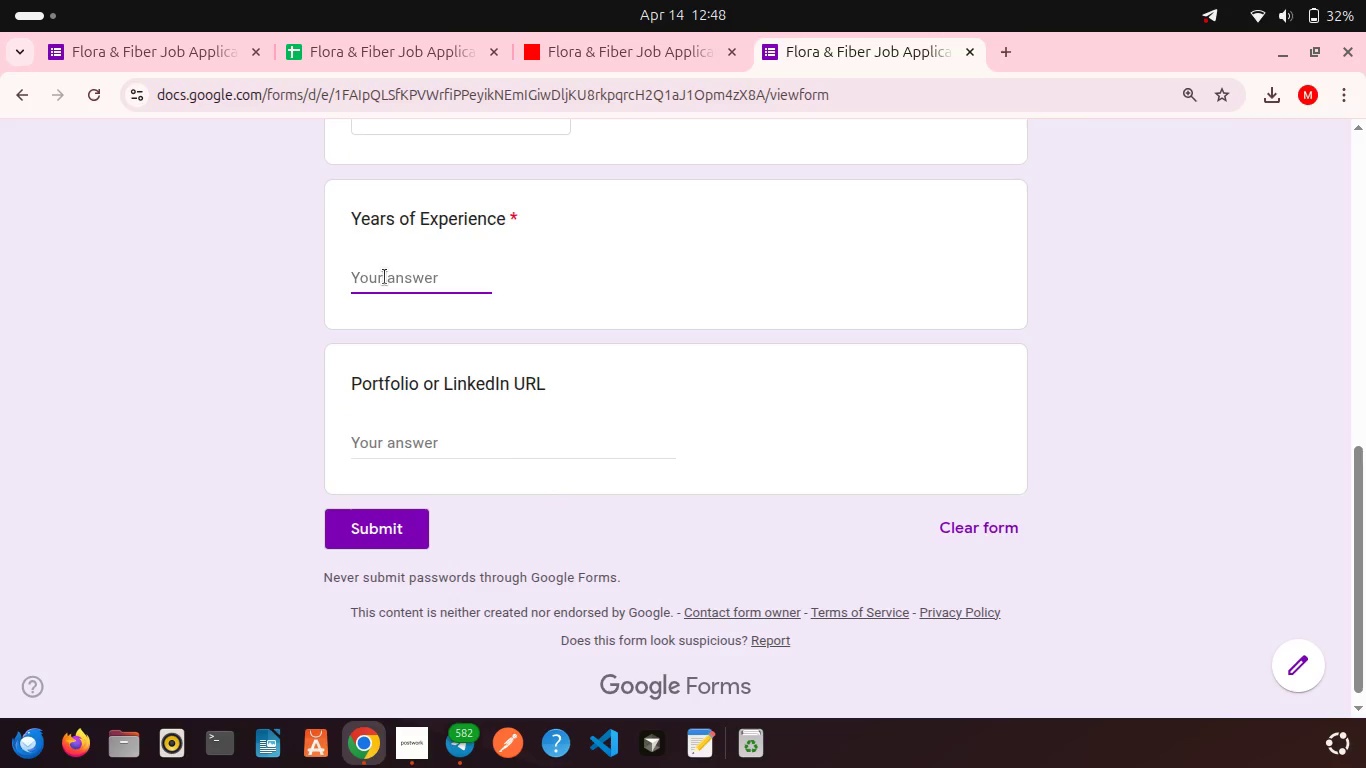 
key(1)
 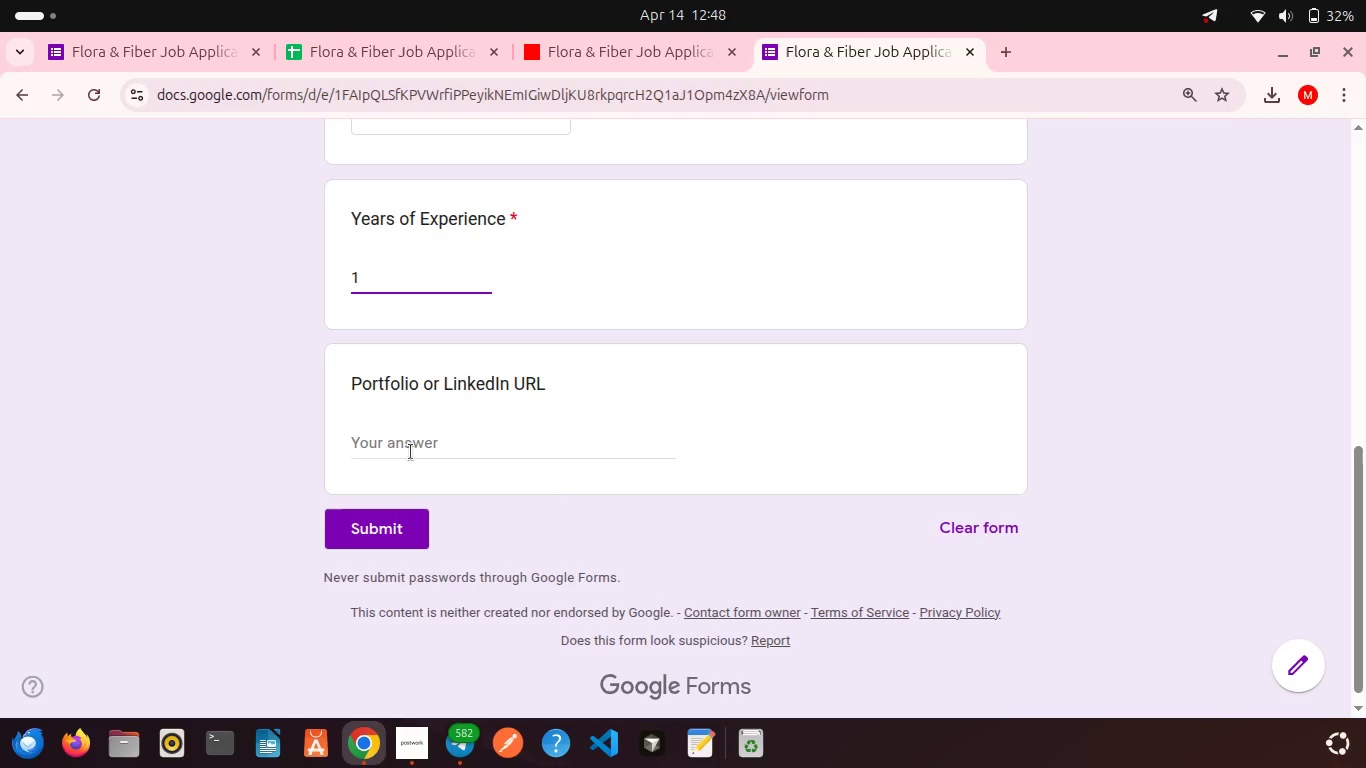 
left_click([411, 452])
 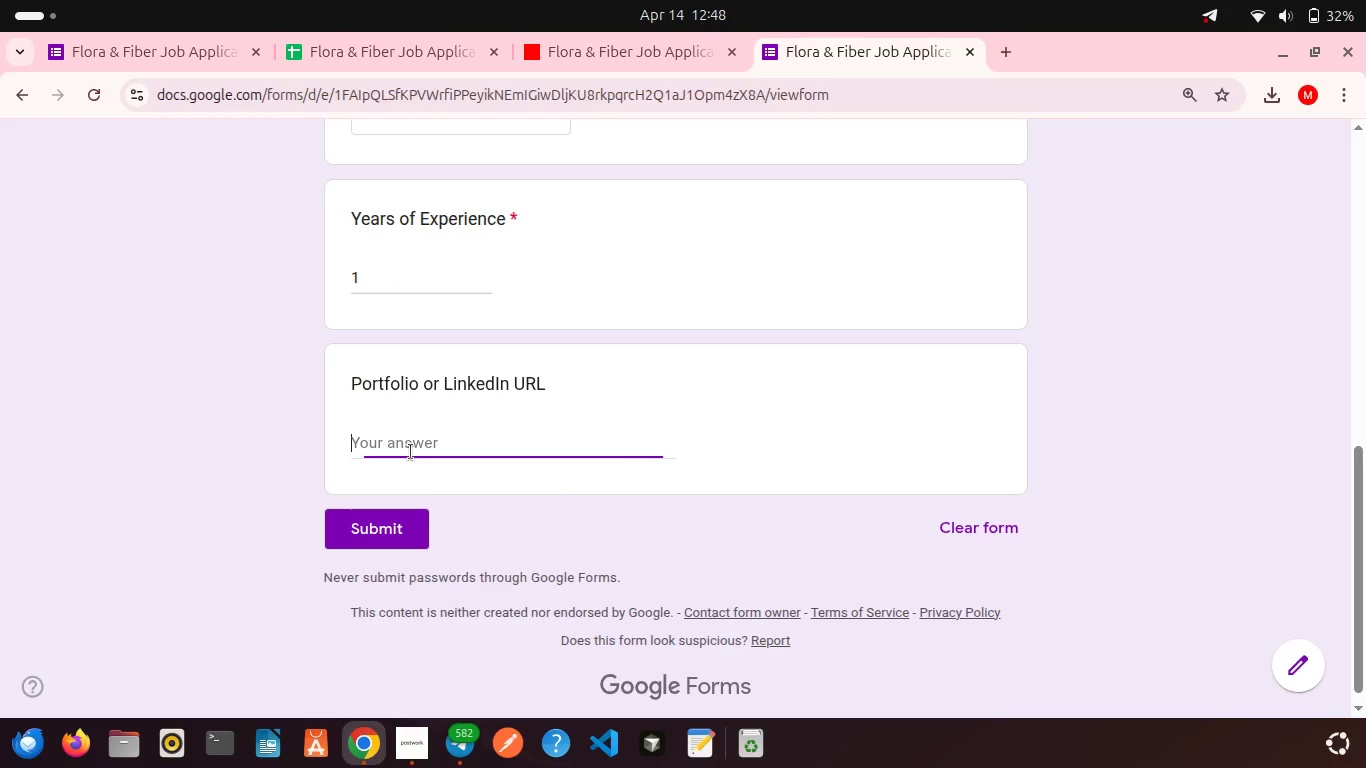 
key(Control+V)
 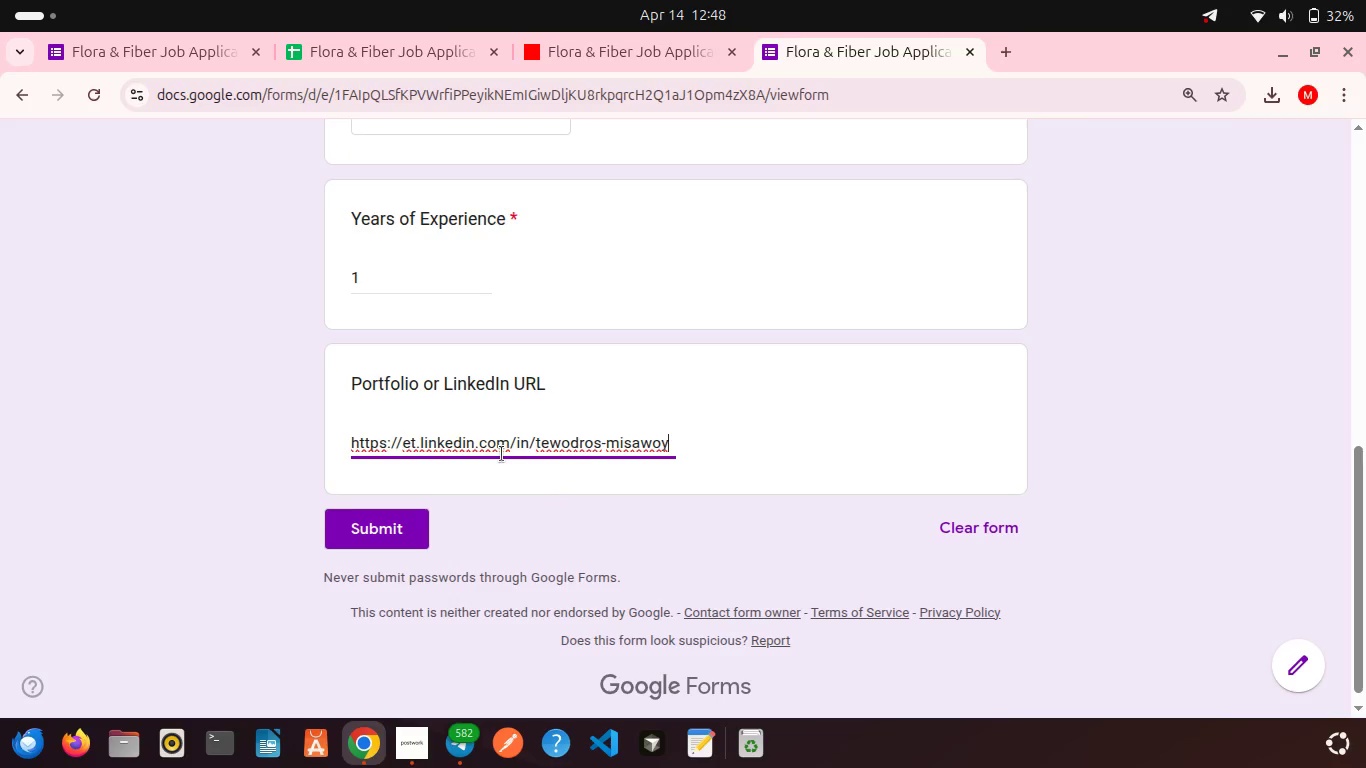 
left_click([372, 526])
 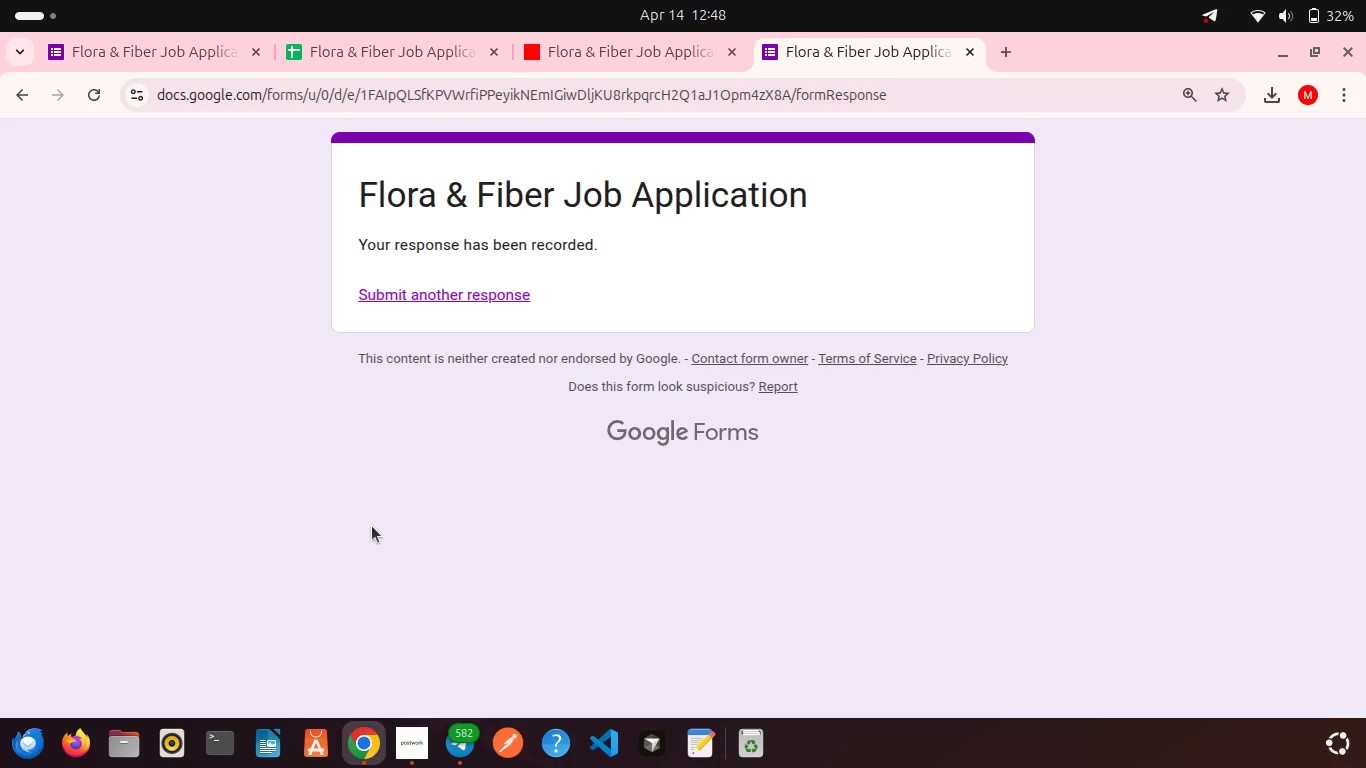 
scroll: coordinate [483, 502], scroll_direction: up, amount: 1.0
 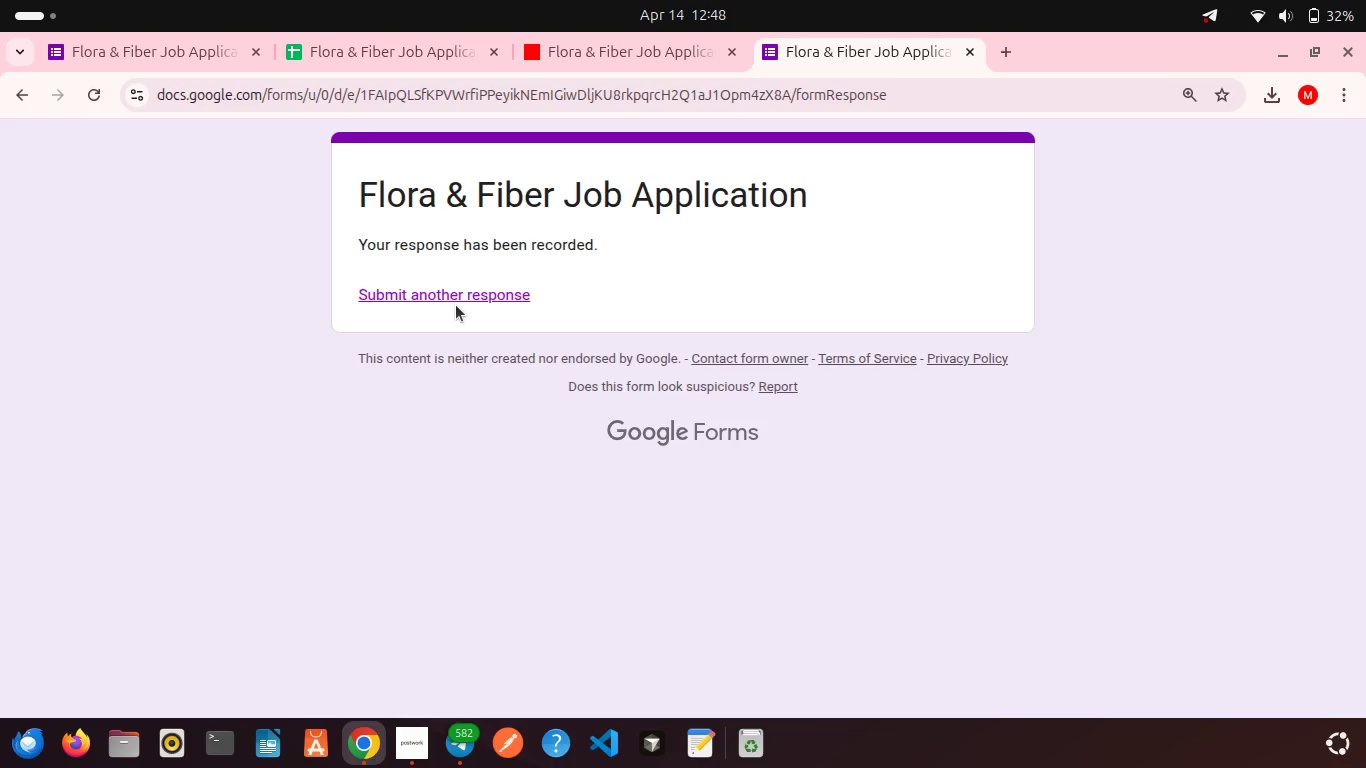 
left_click([456, 305])
 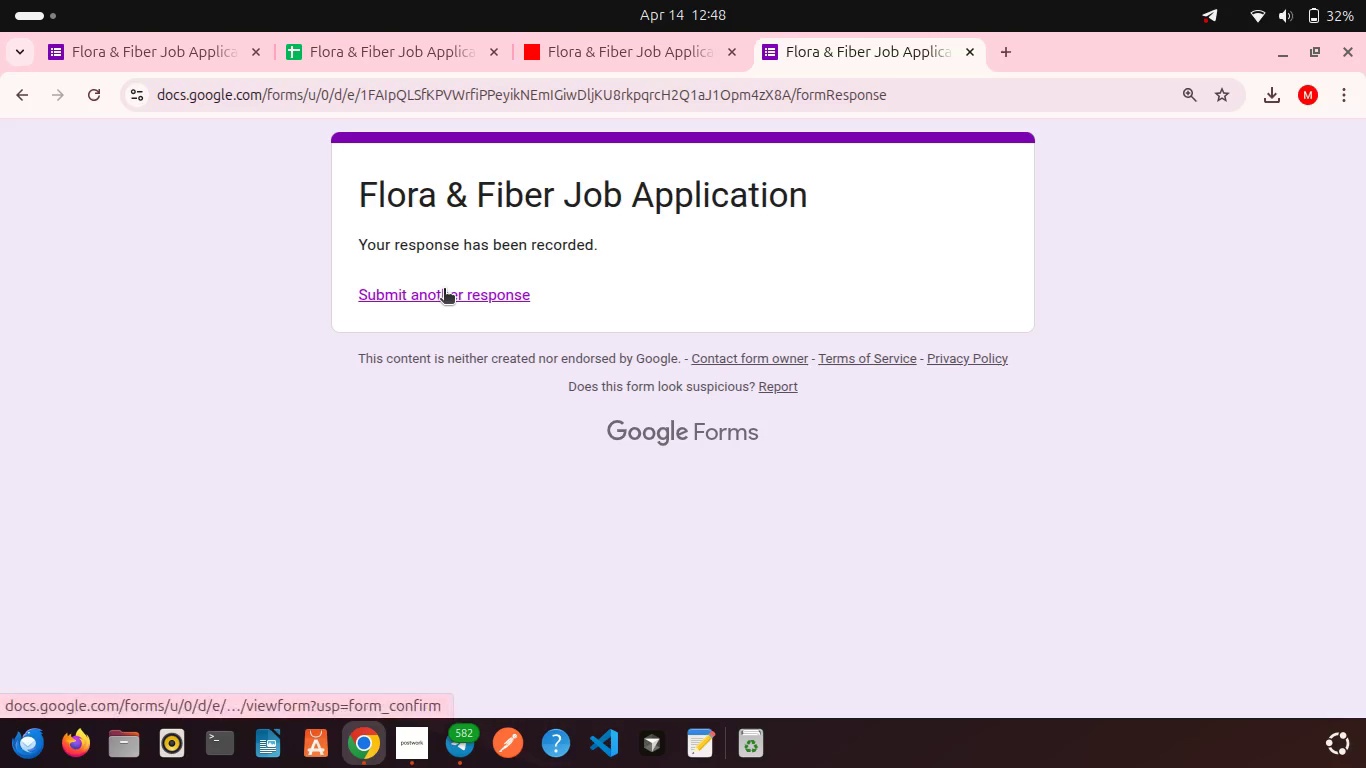 
left_click([444, 290])
 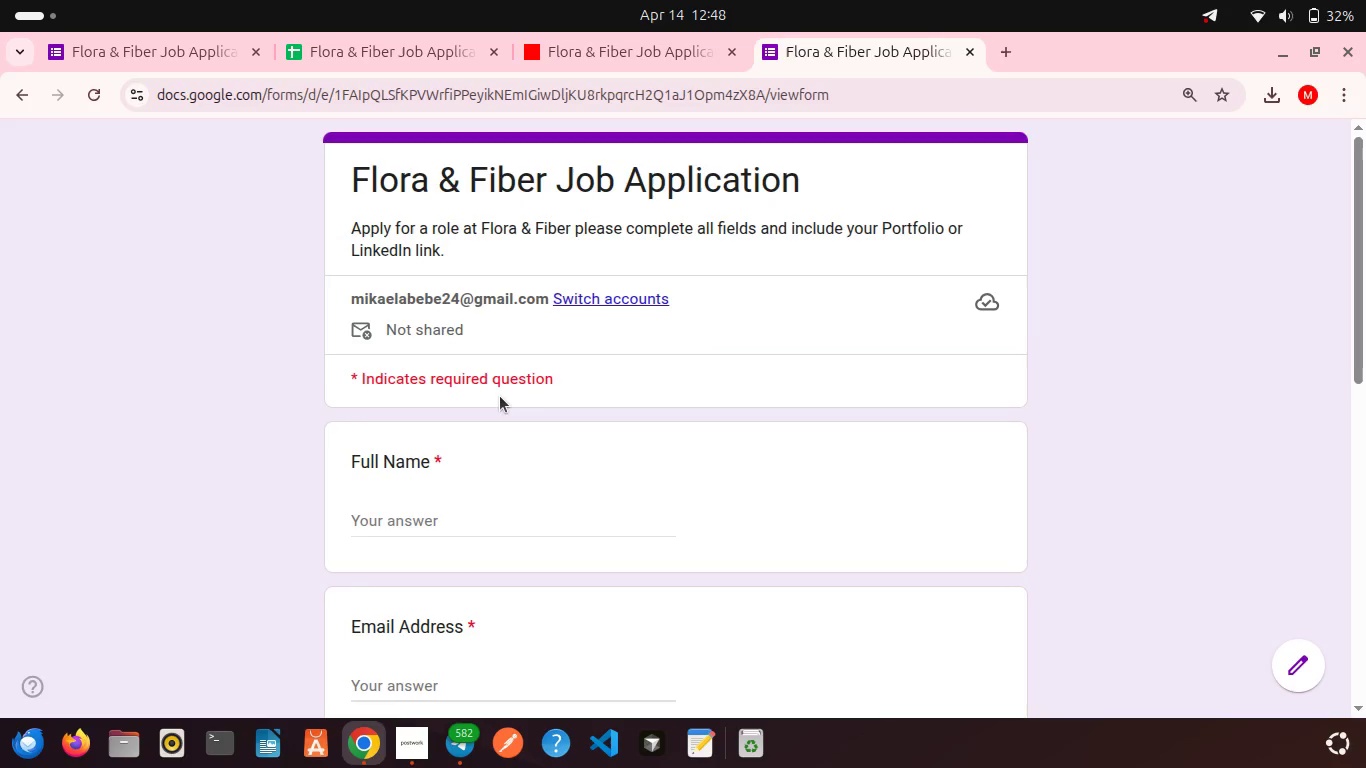 
wait(6.03)
 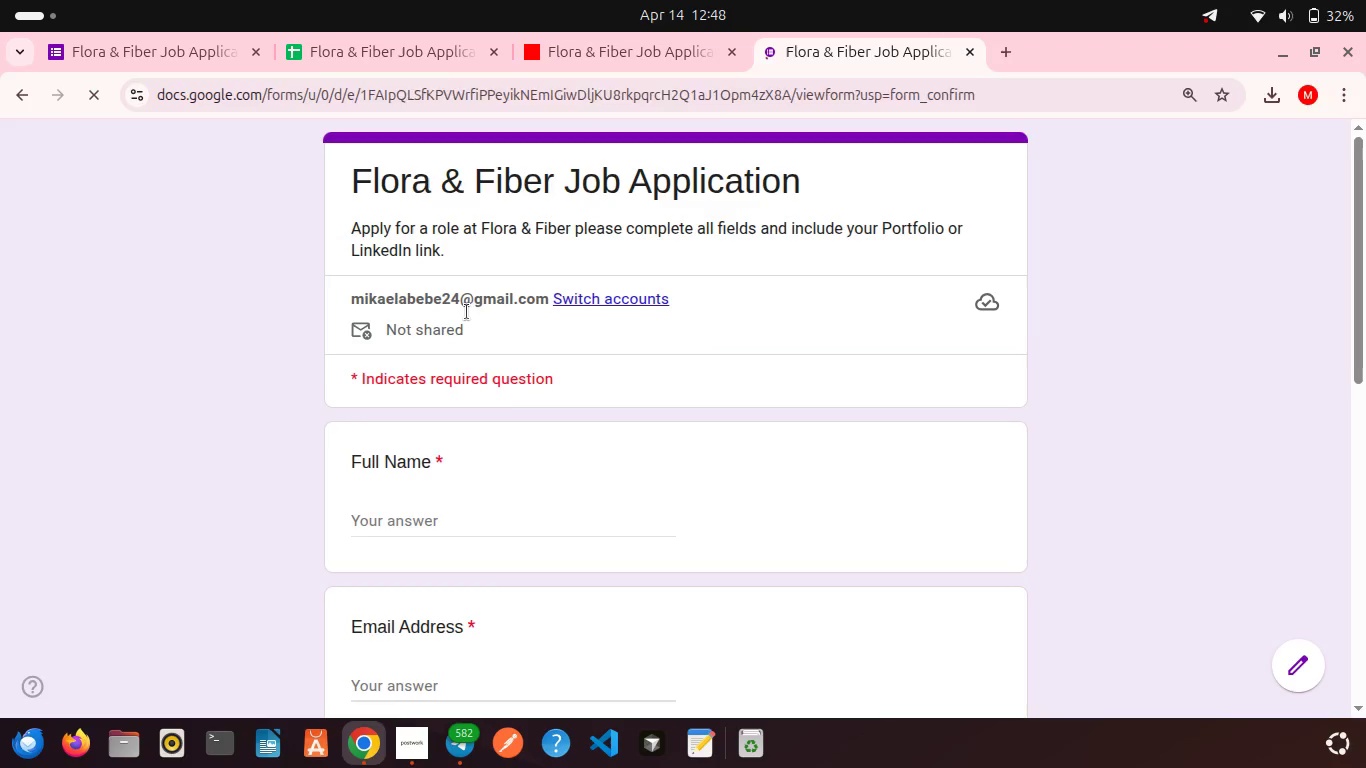 
scroll: coordinate [606, 431], scroll_direction: down, amount: 3.0
 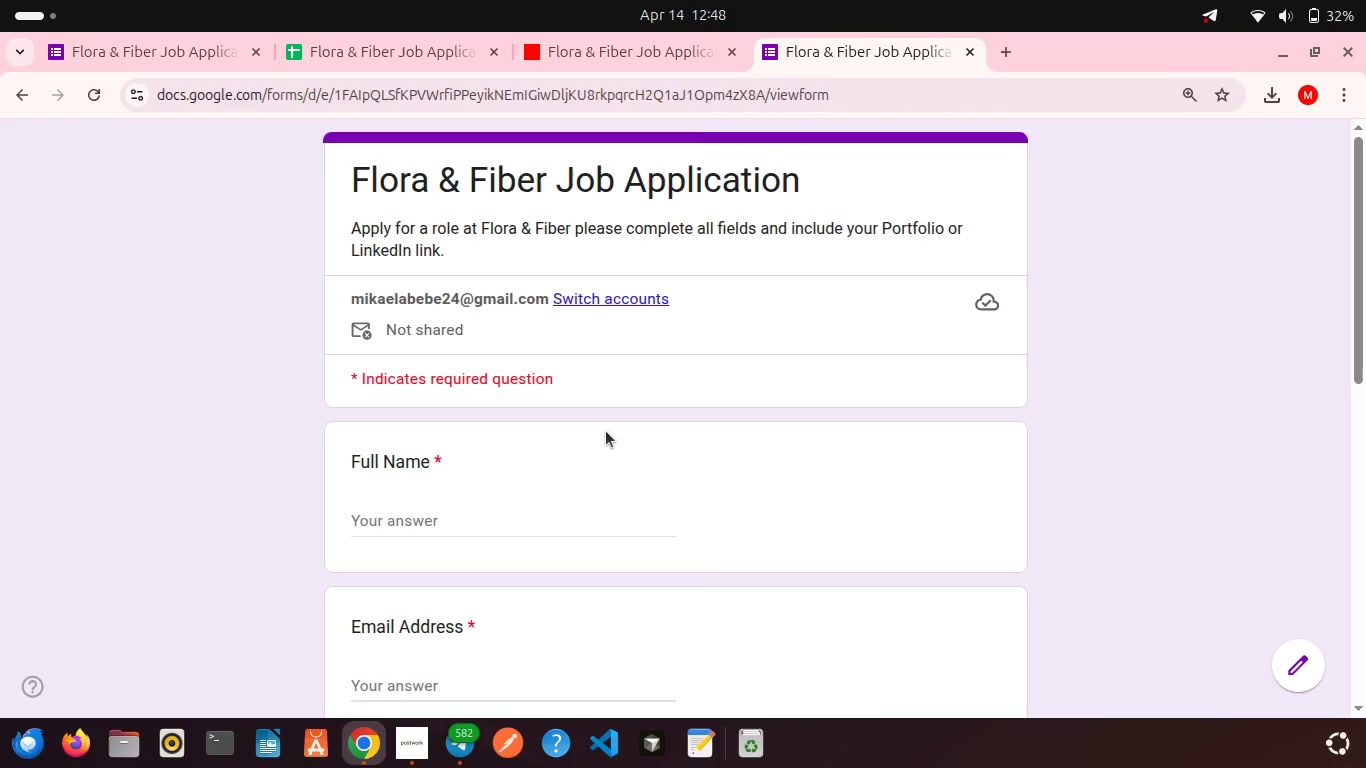 
scroll: coordinate [606, 431], scroll_direction: up, amount: 10.0
 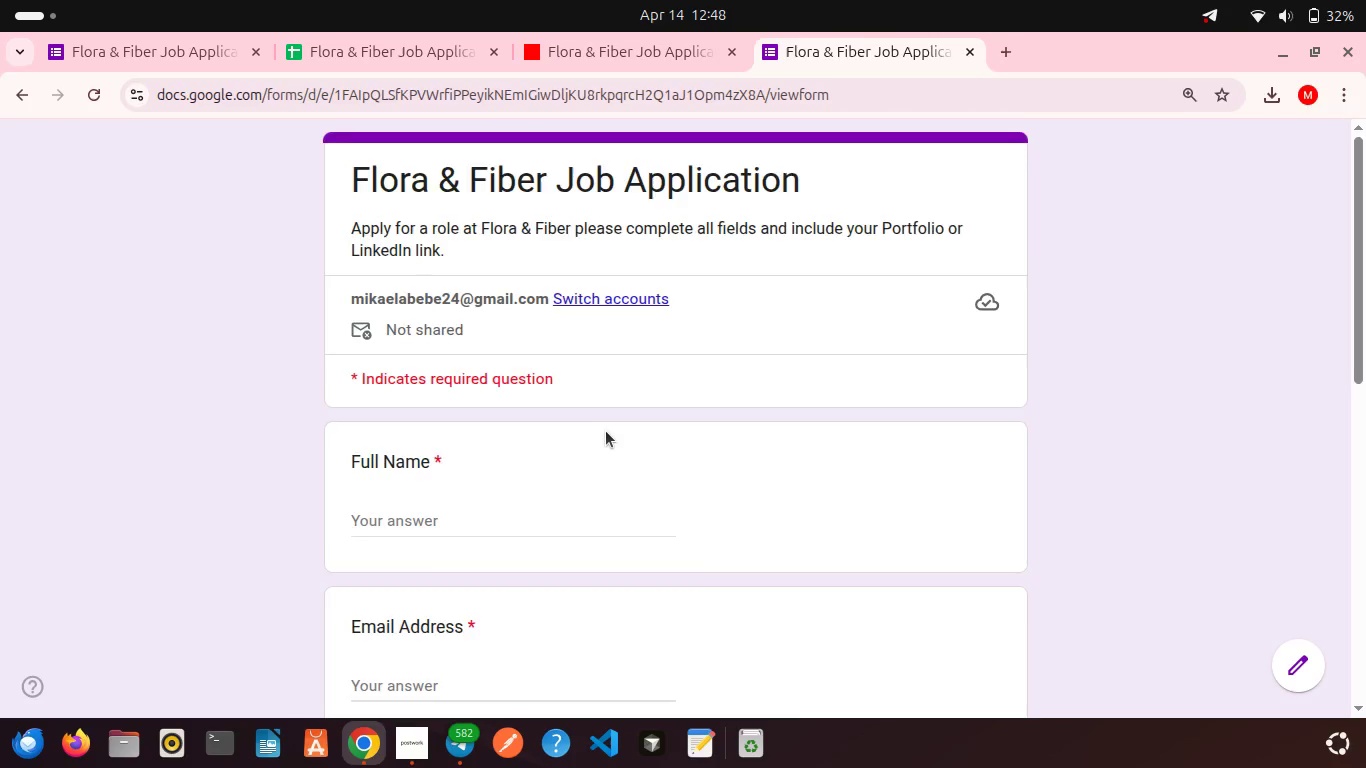 
scroll: coordinate [606, 431], scroll_direction: down, amount: 4.0
 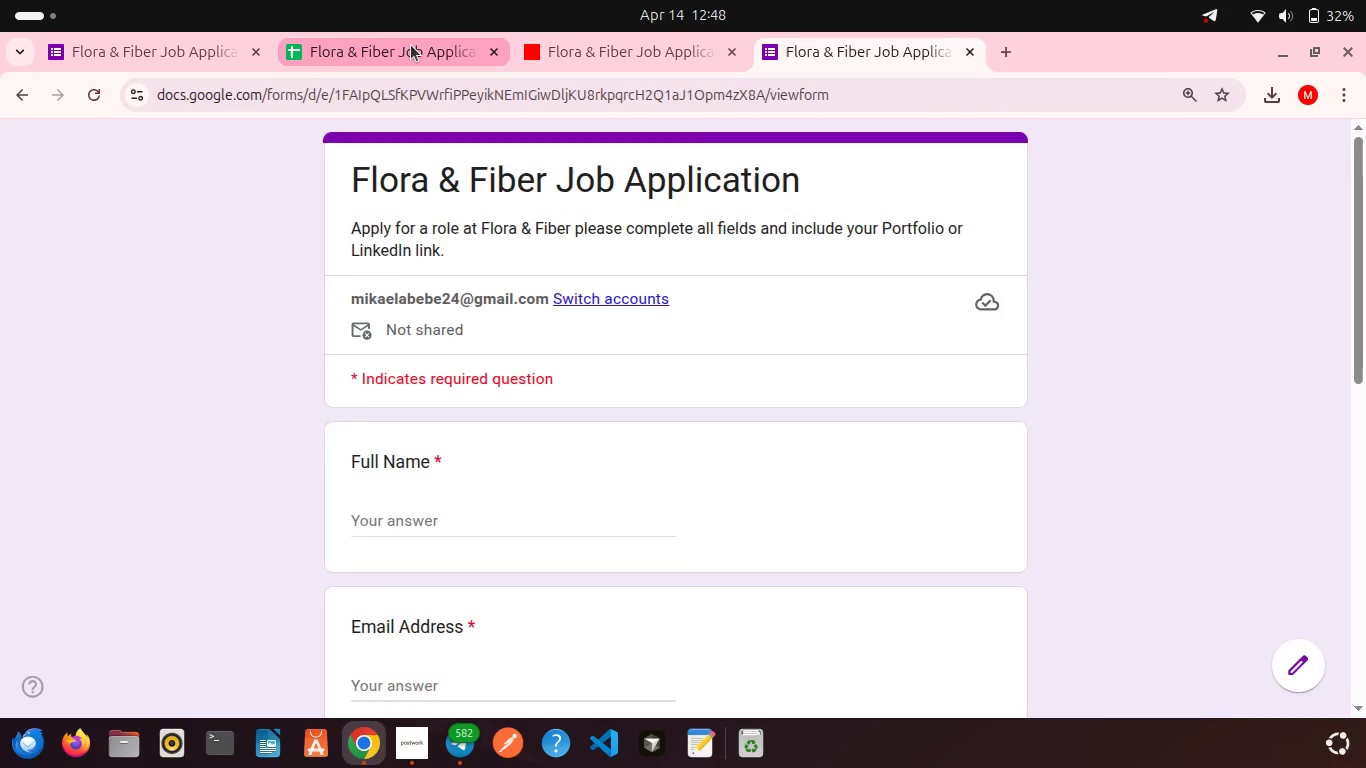 
left_click([411, 45])
 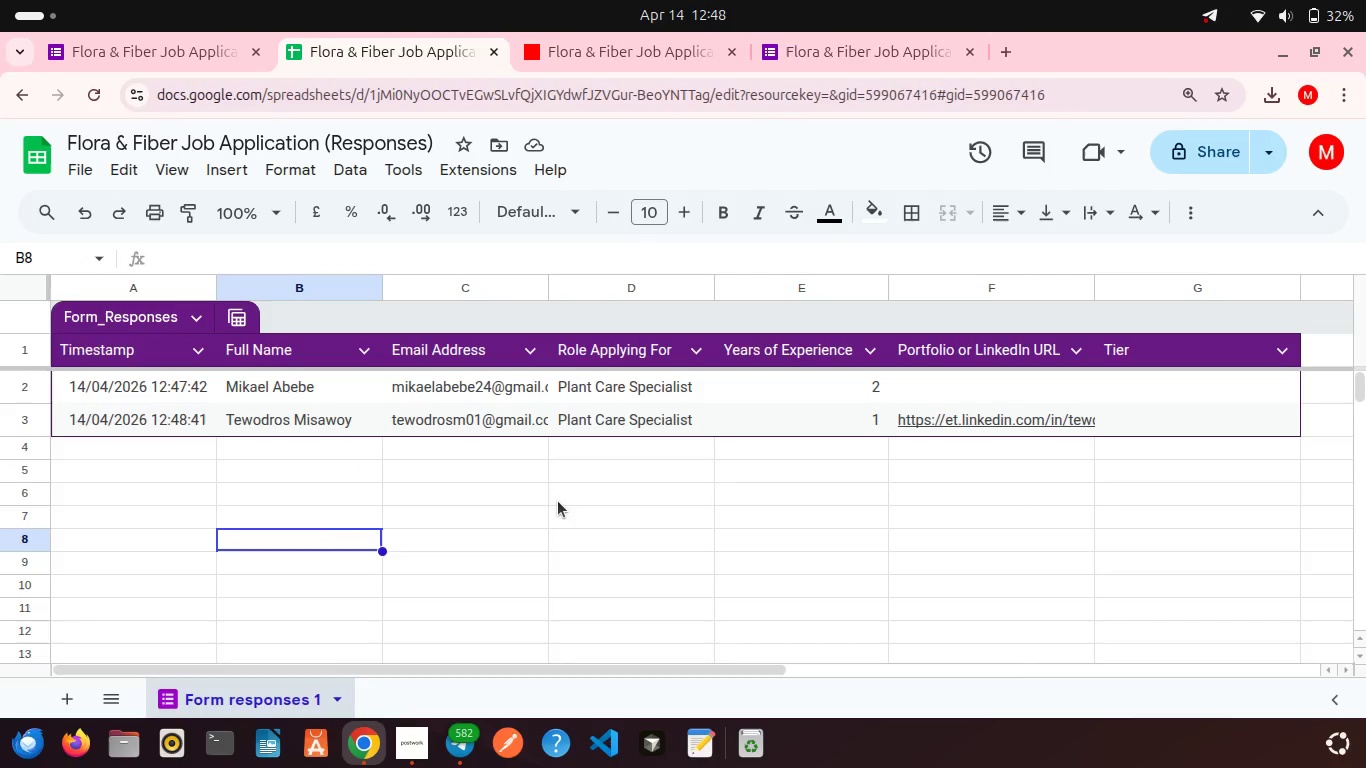 
left_click([558, 501])
 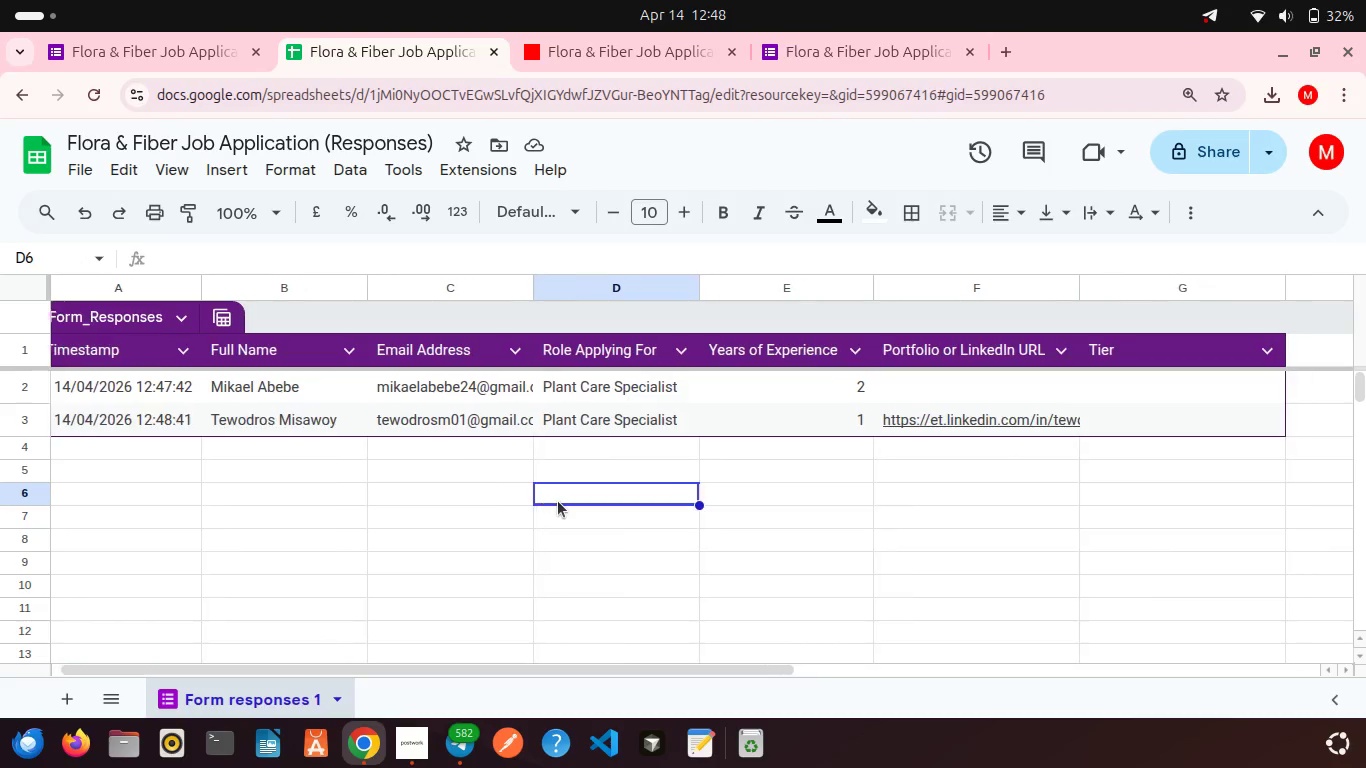 
scroll: coordinate [558, 501], scroll_direction: down, amount: 1.0
 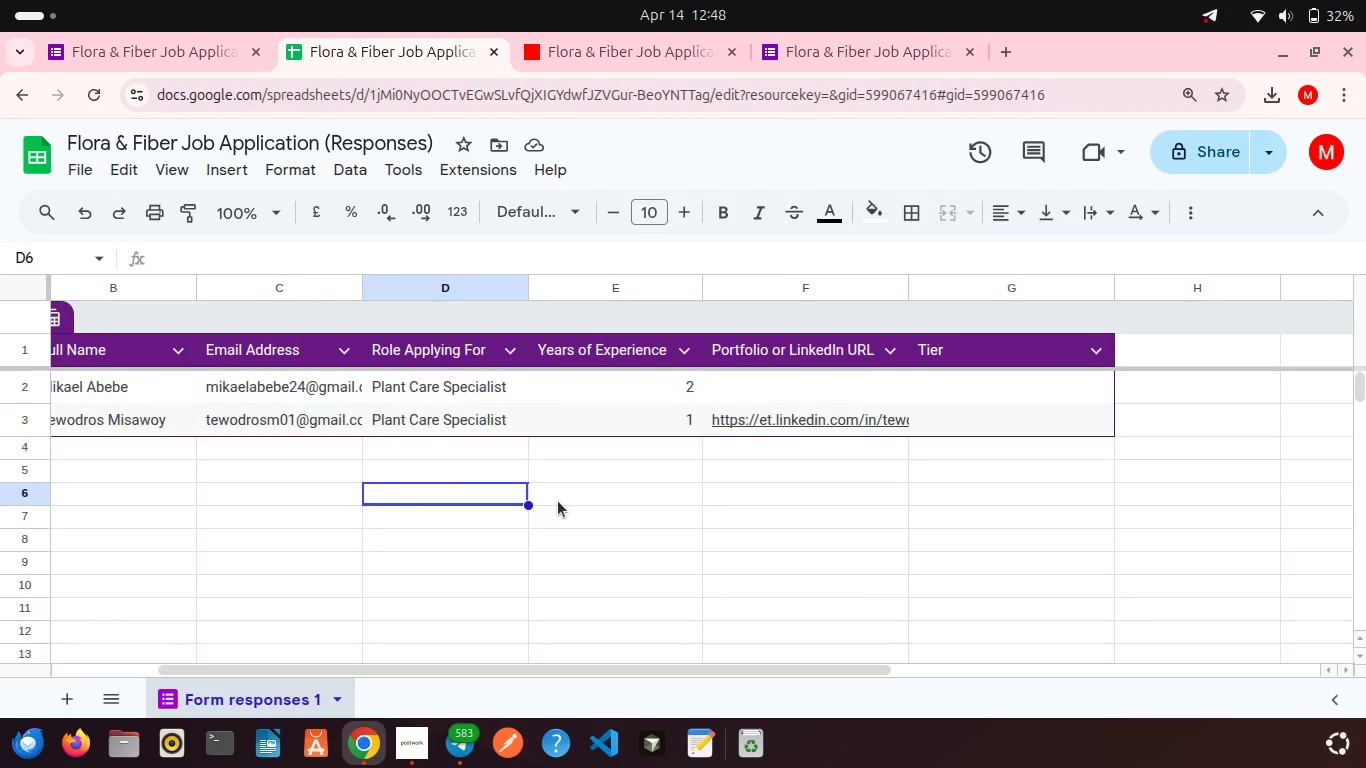 
scroll: coordinate [444, 494], scroll_direction: up, amount: 8.0
 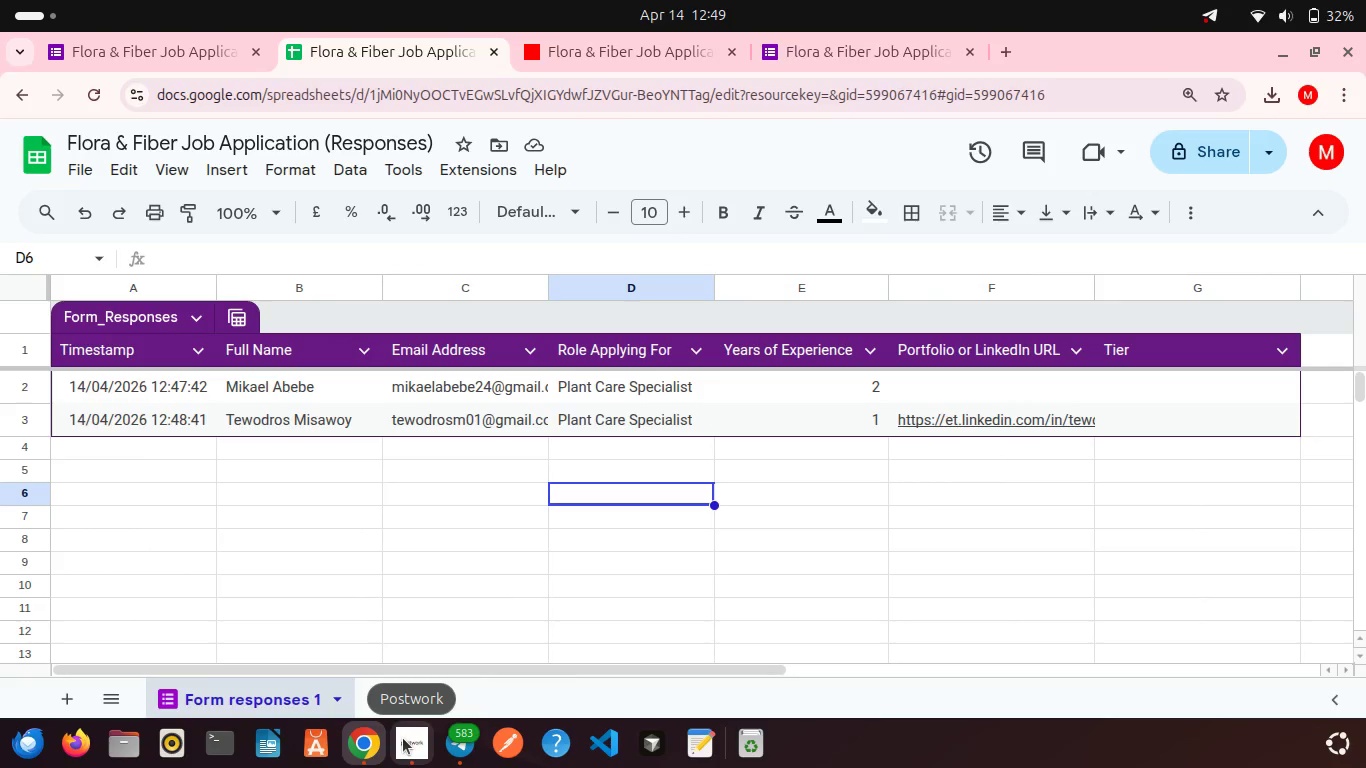 
wait(5.24)
 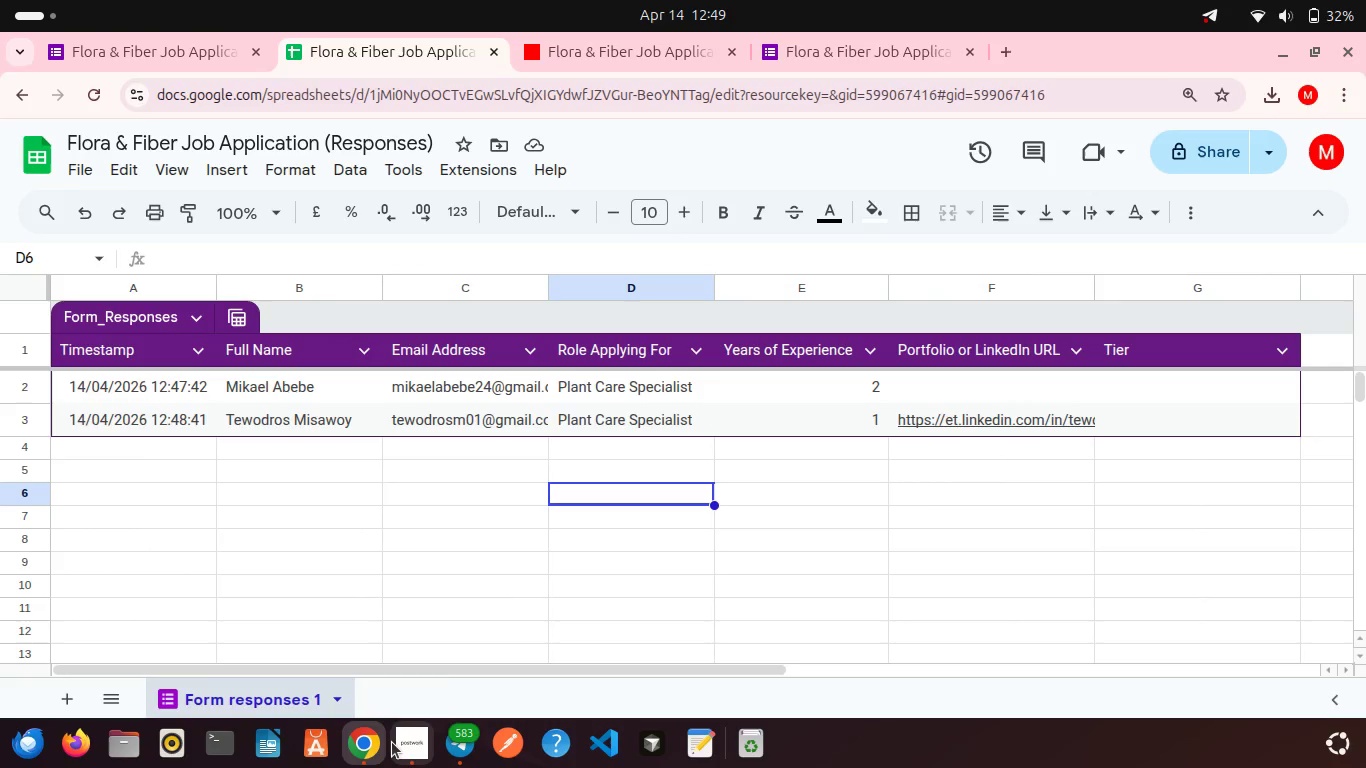 
left_click([415, 738])